 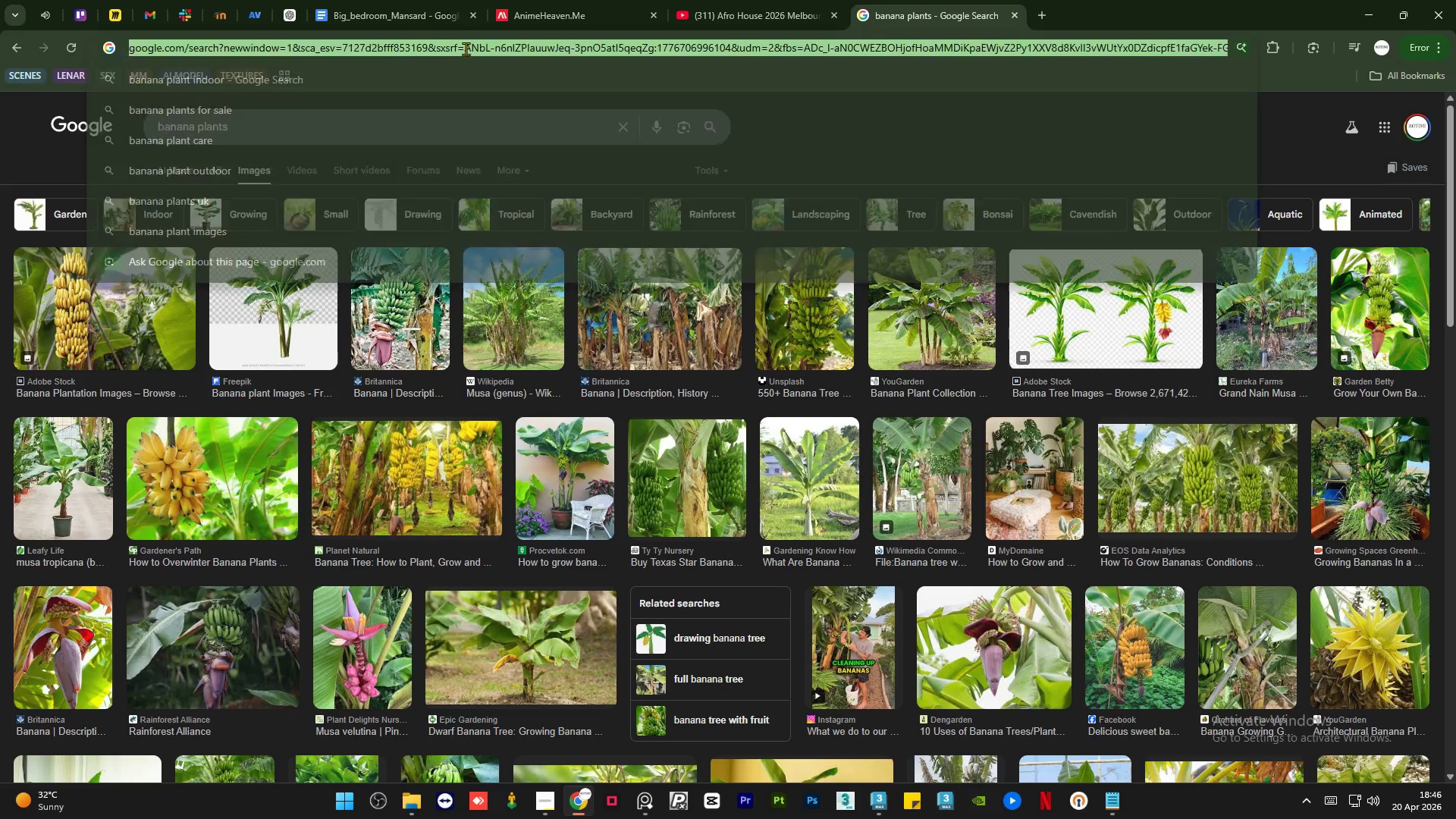 
key(Control+V)
 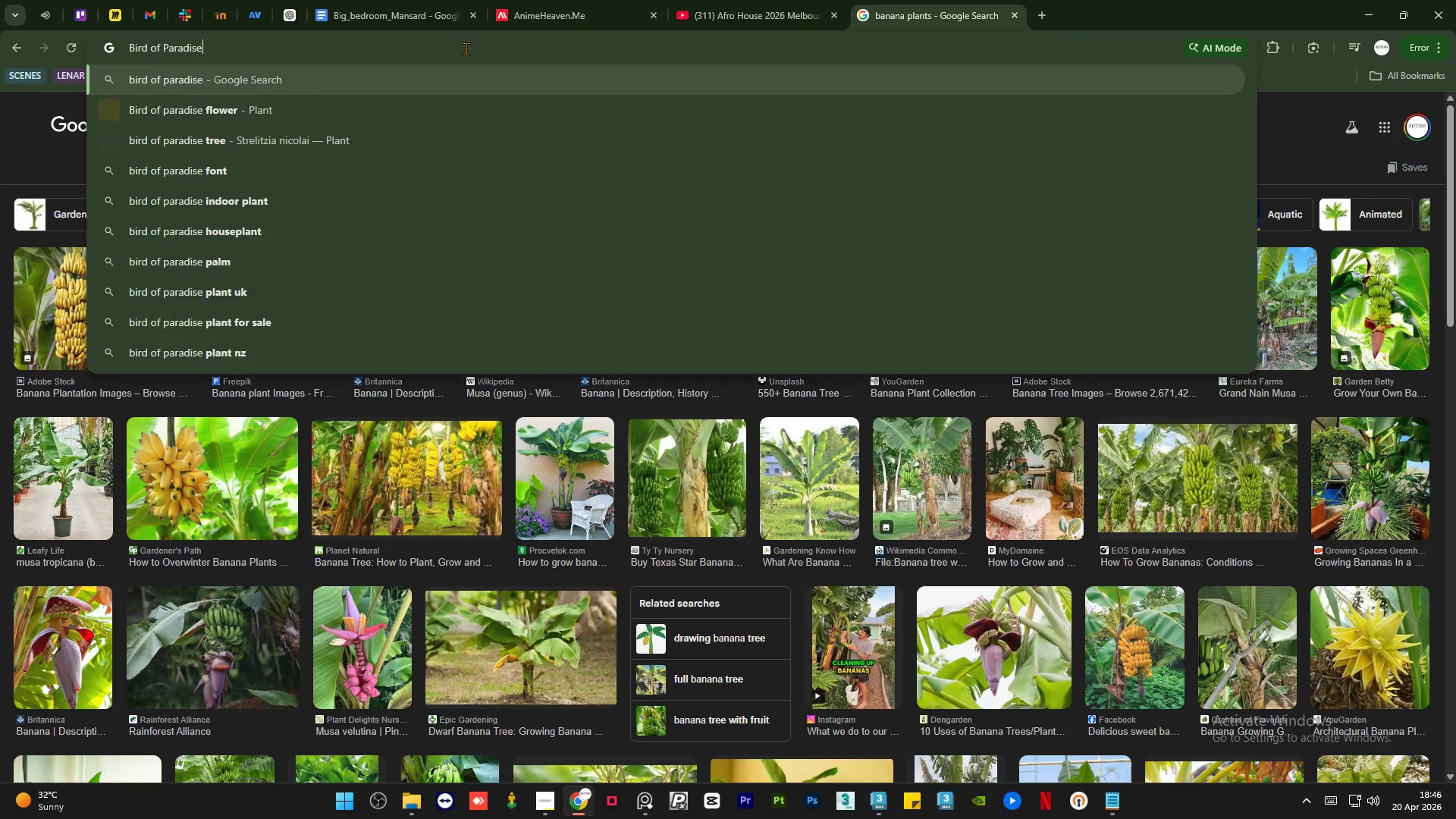 
key(Enter)
 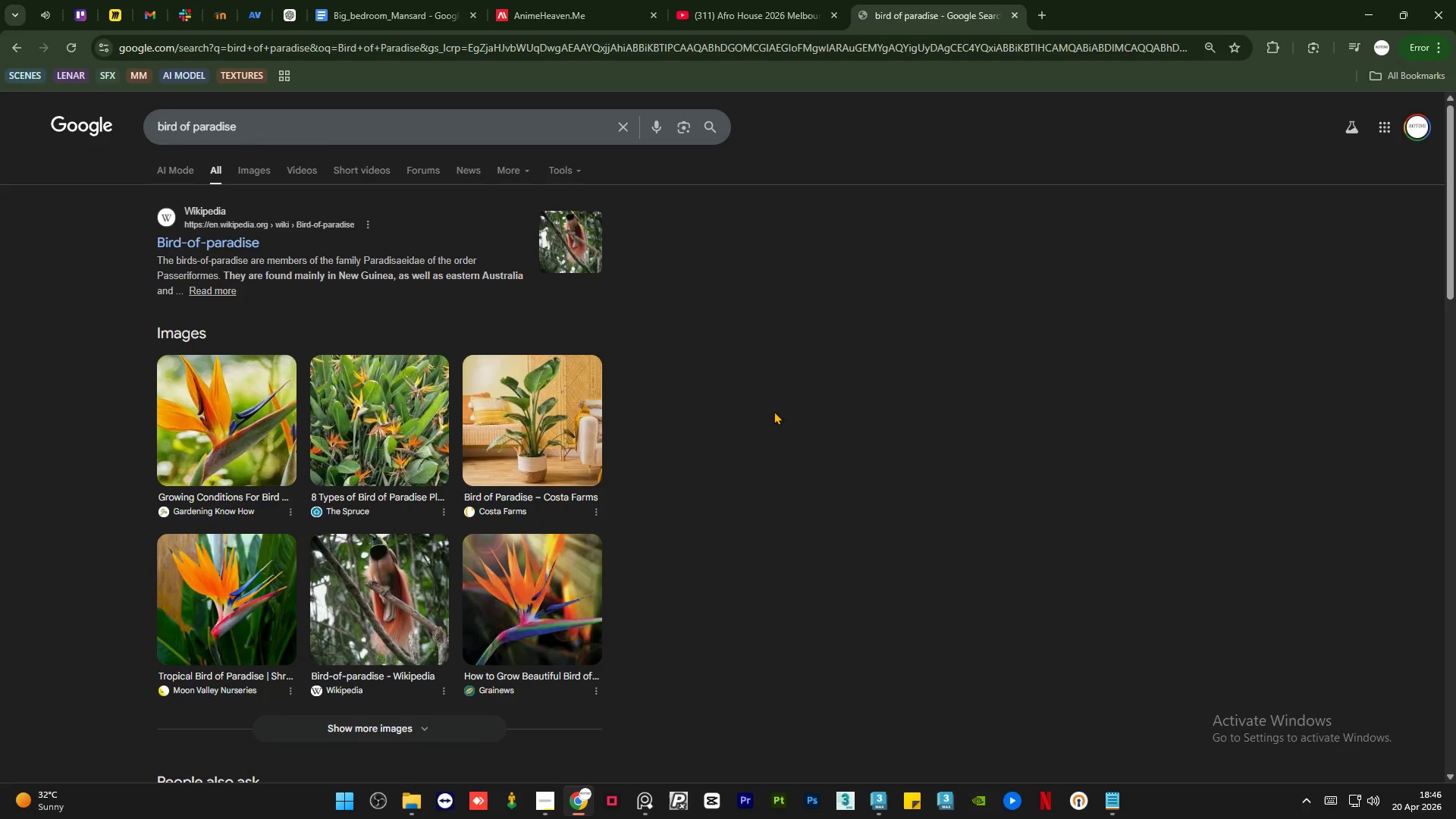 
scroll: coordinate [735, 416], scroll_direction: down, amount: 1.0
 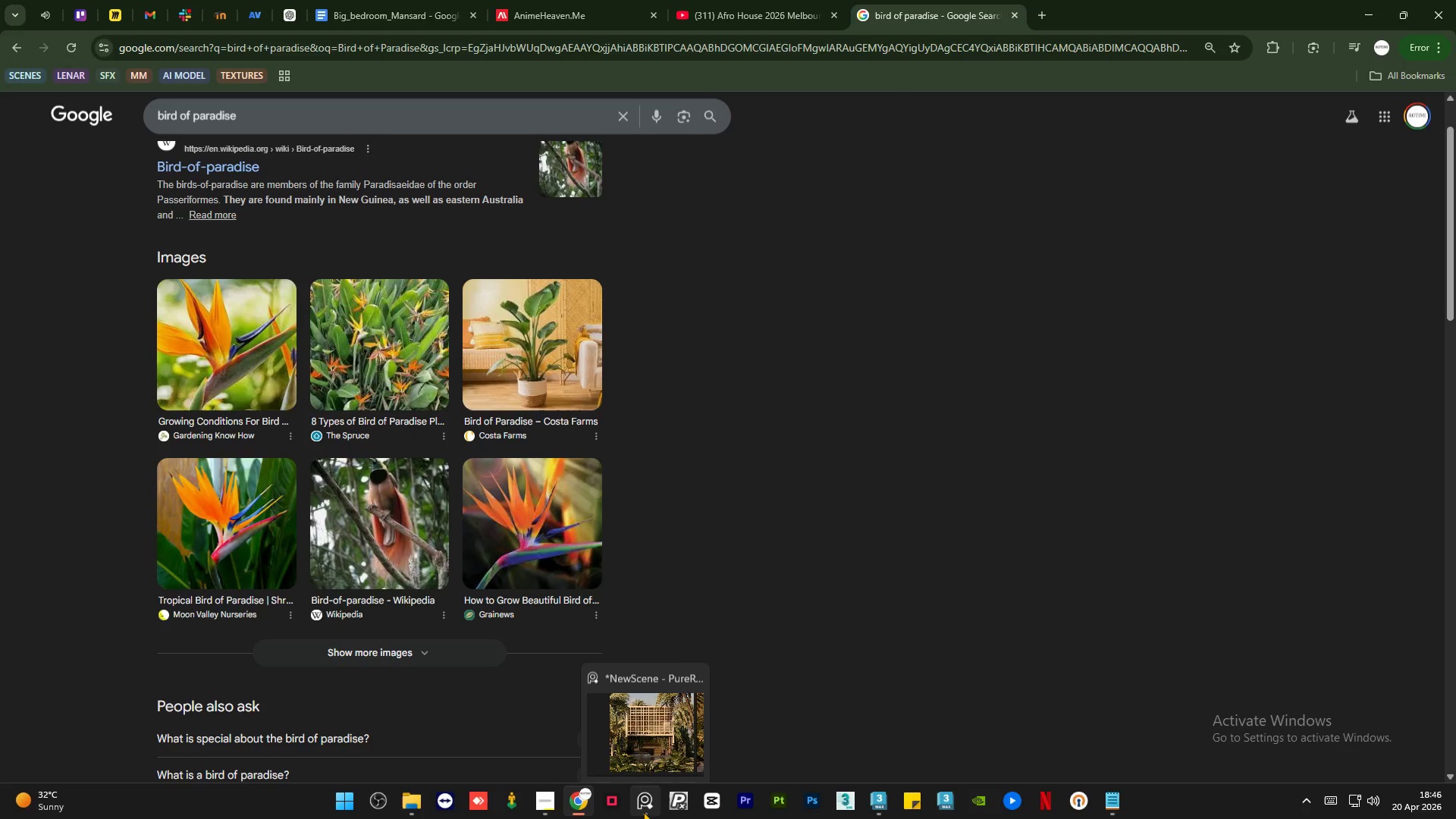 
left_click([643, 811])
 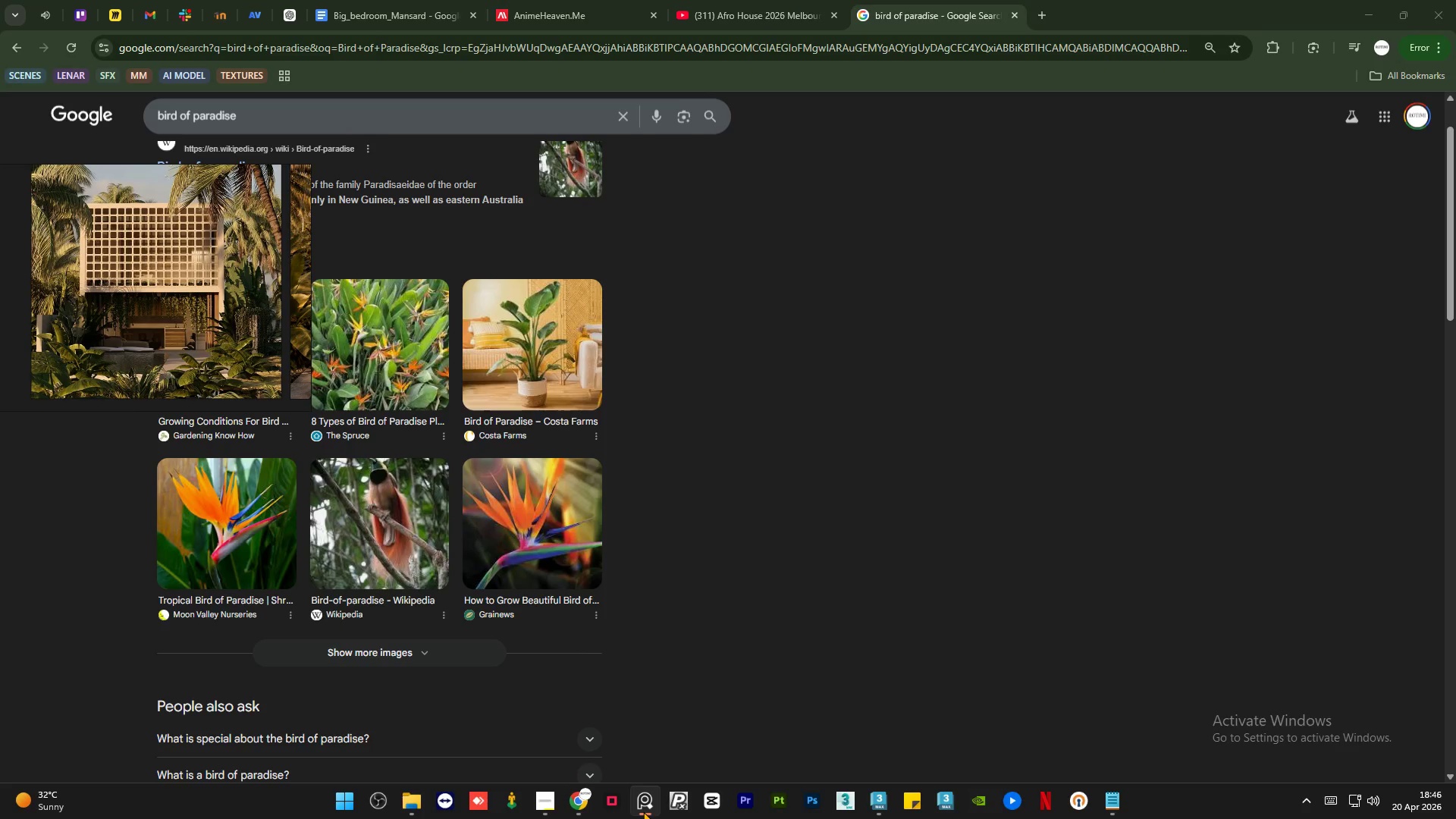 
left_click([643, 811])
 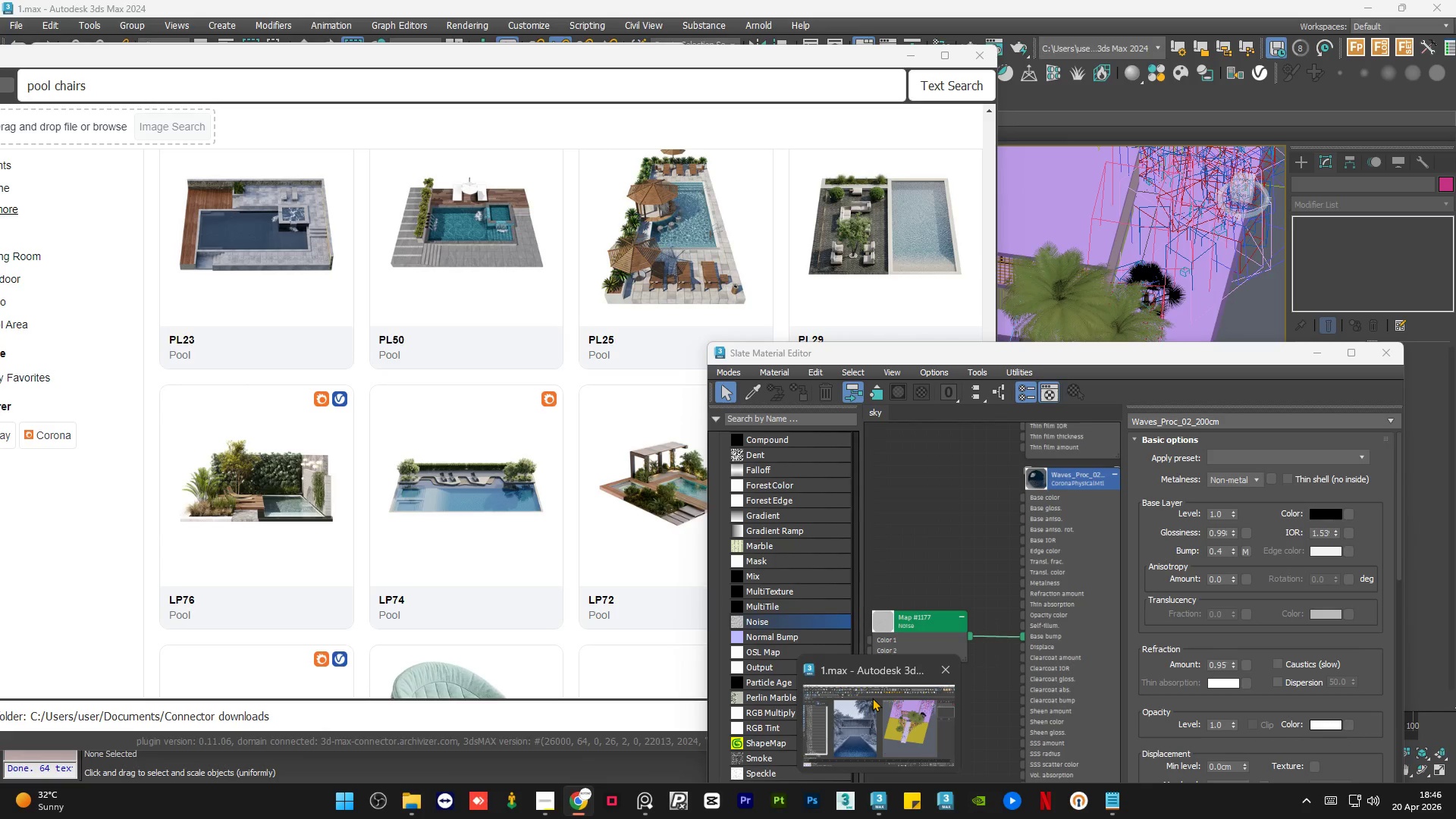 
left_click([872, 698])
 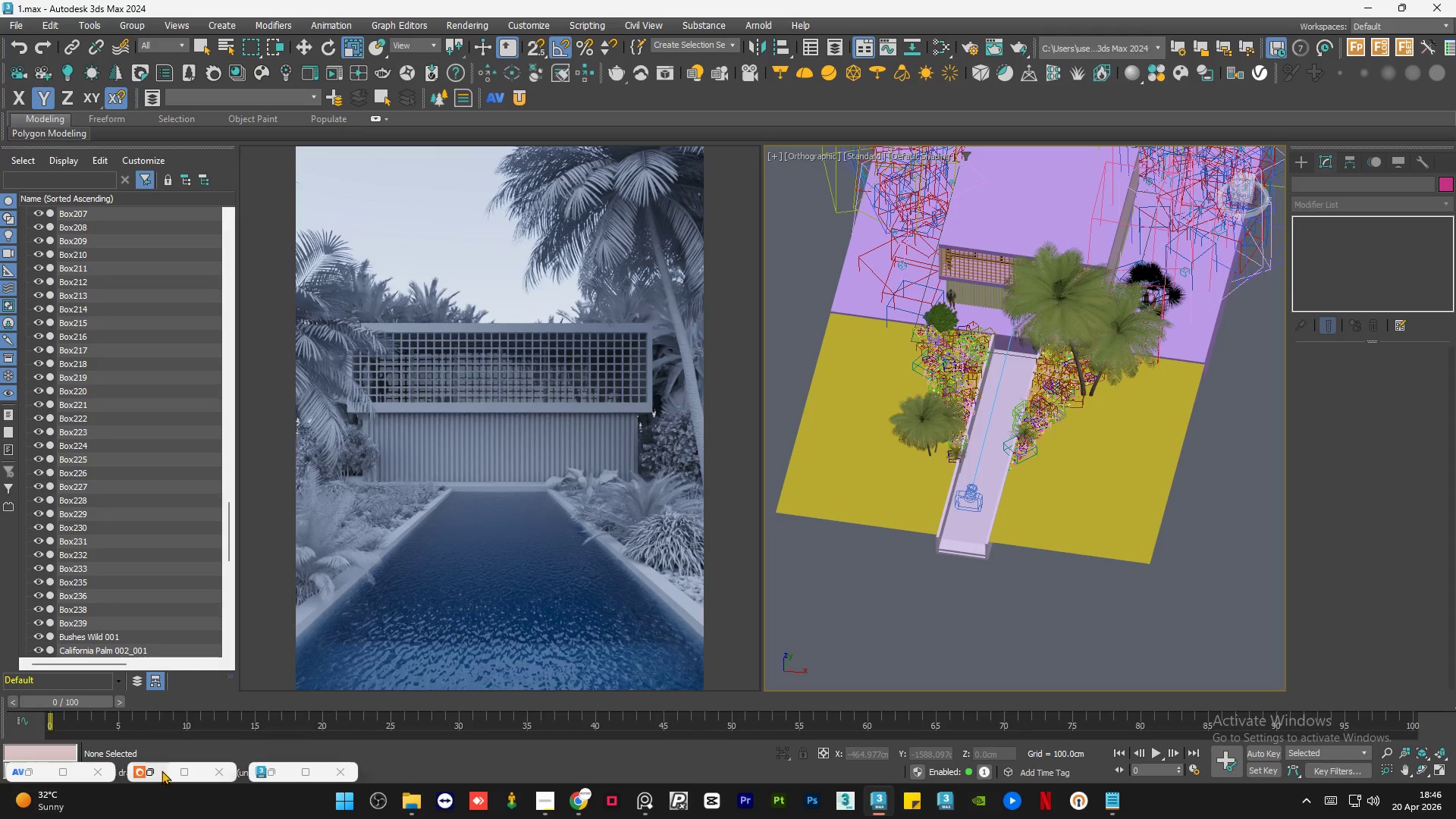 
left_click([156, 771])
 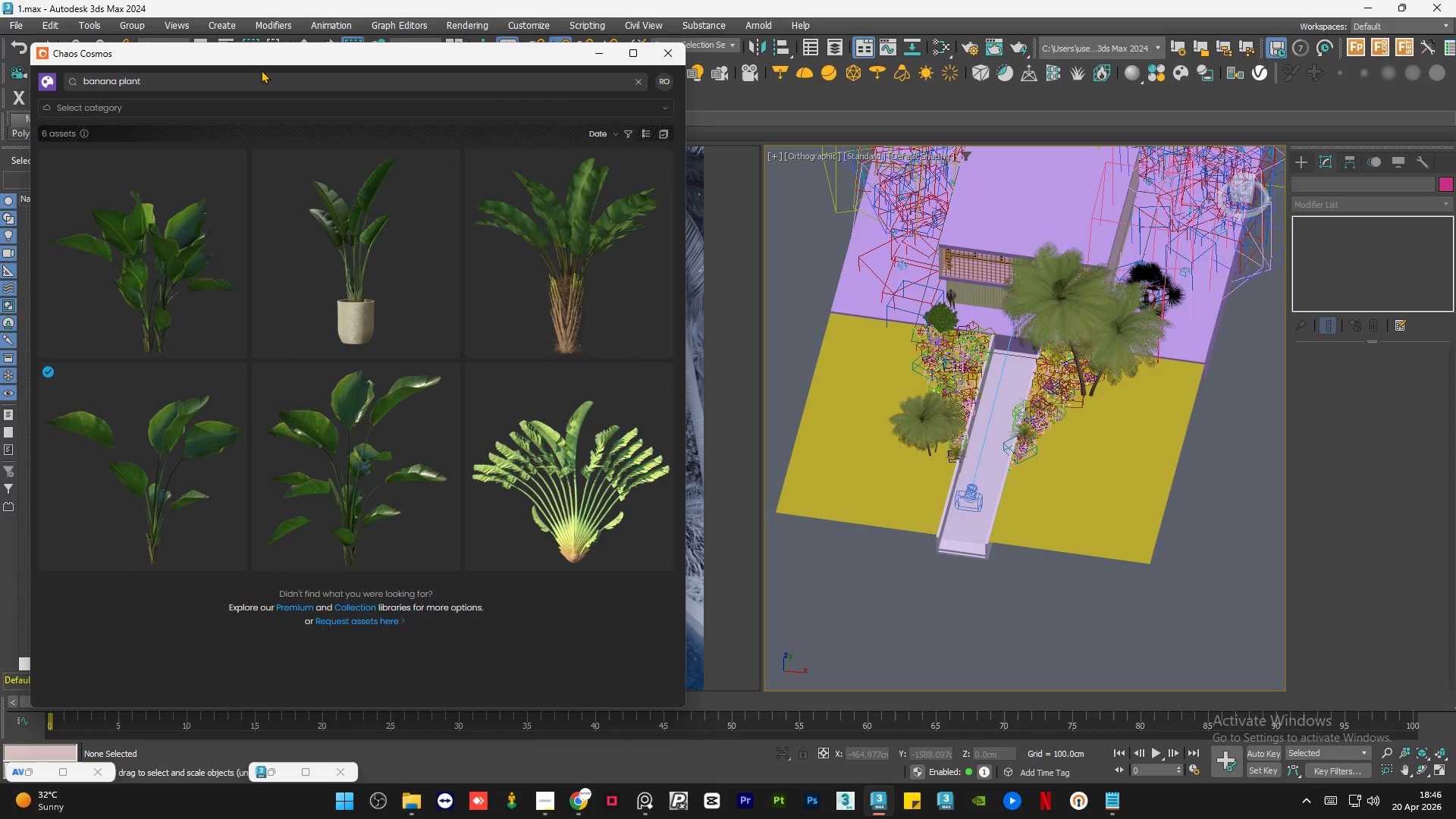 
double_click([259, 74])
 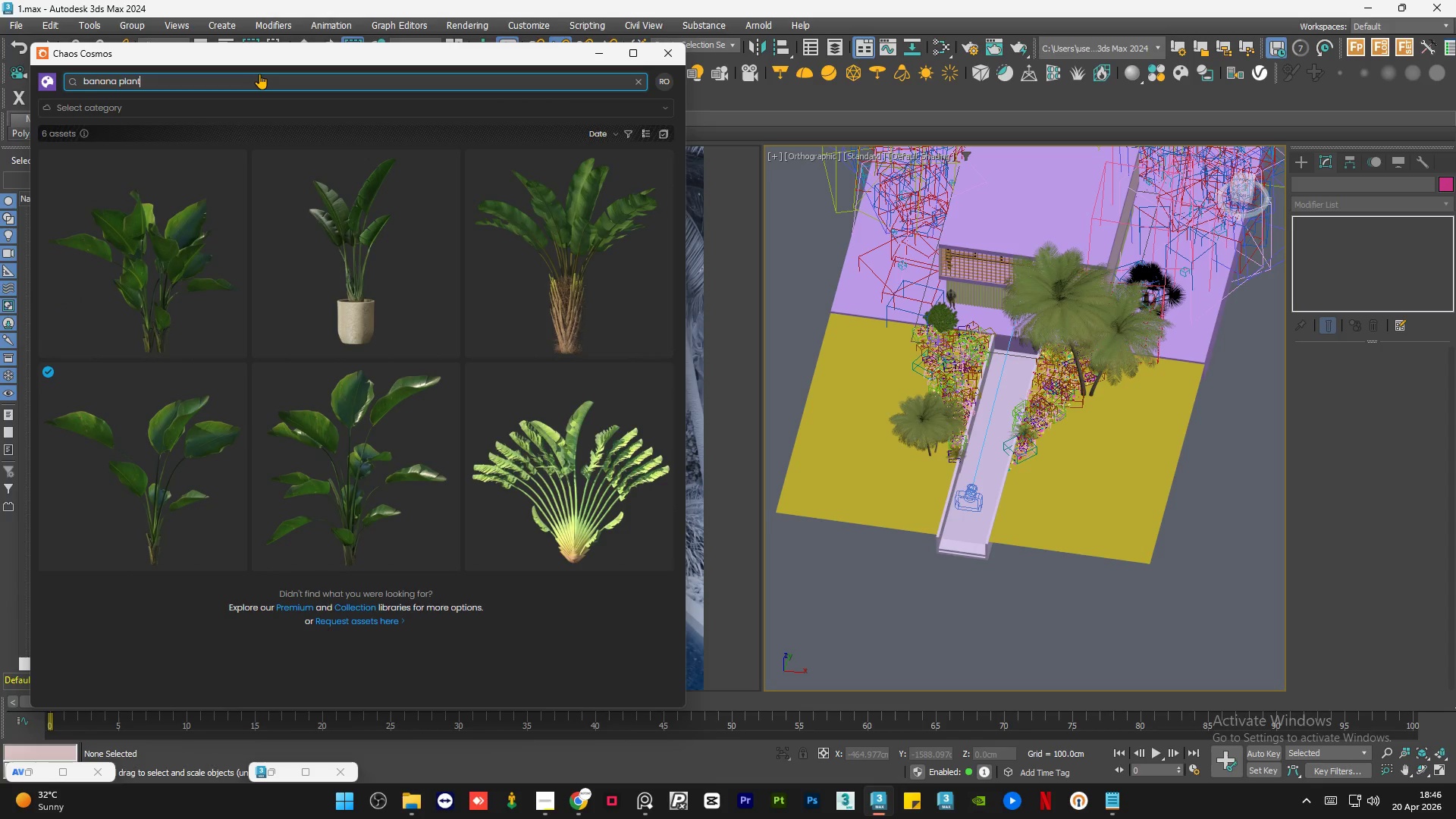 
triple_click([259, 74])
 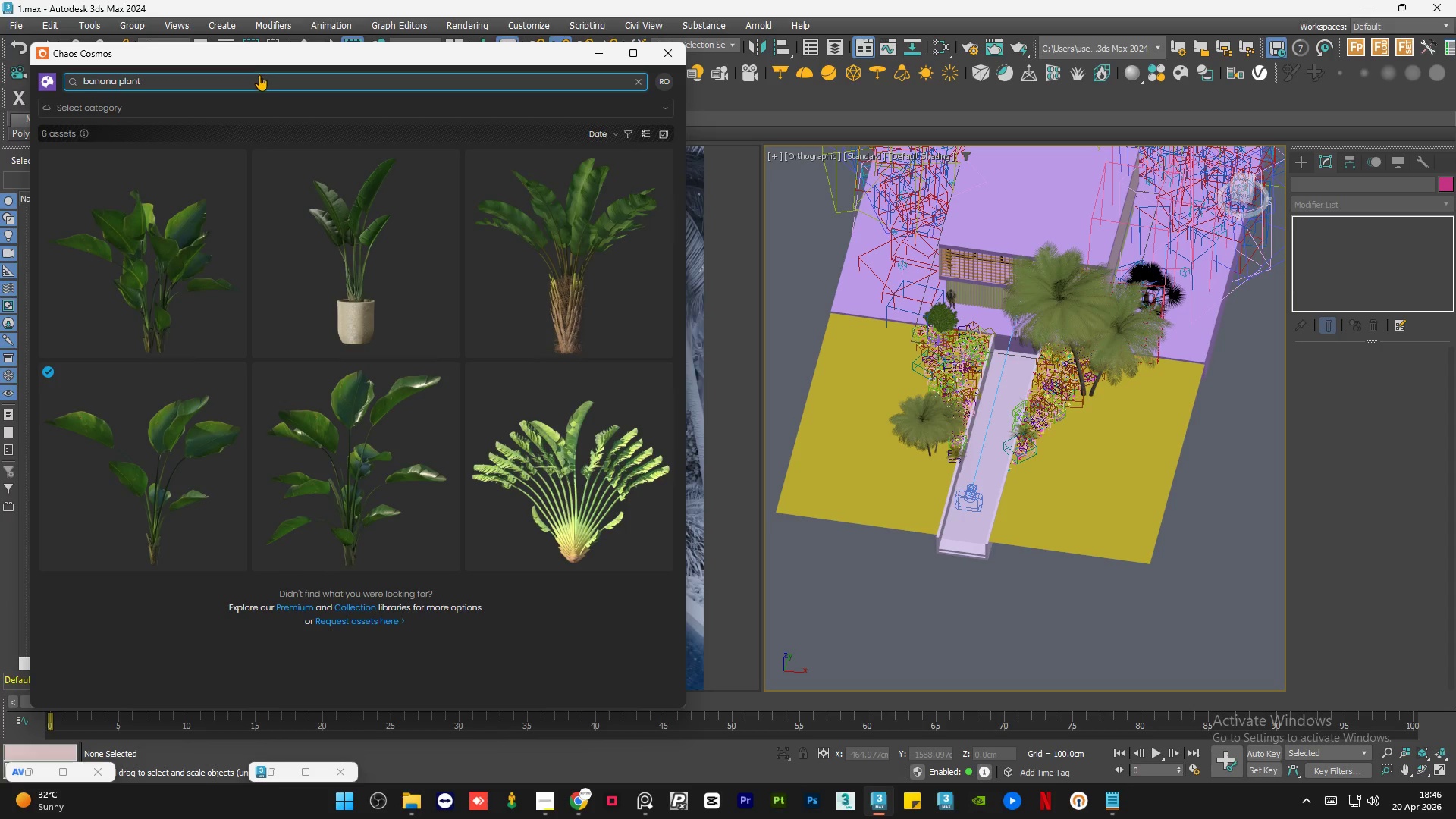 
triple_click([255, 80])
 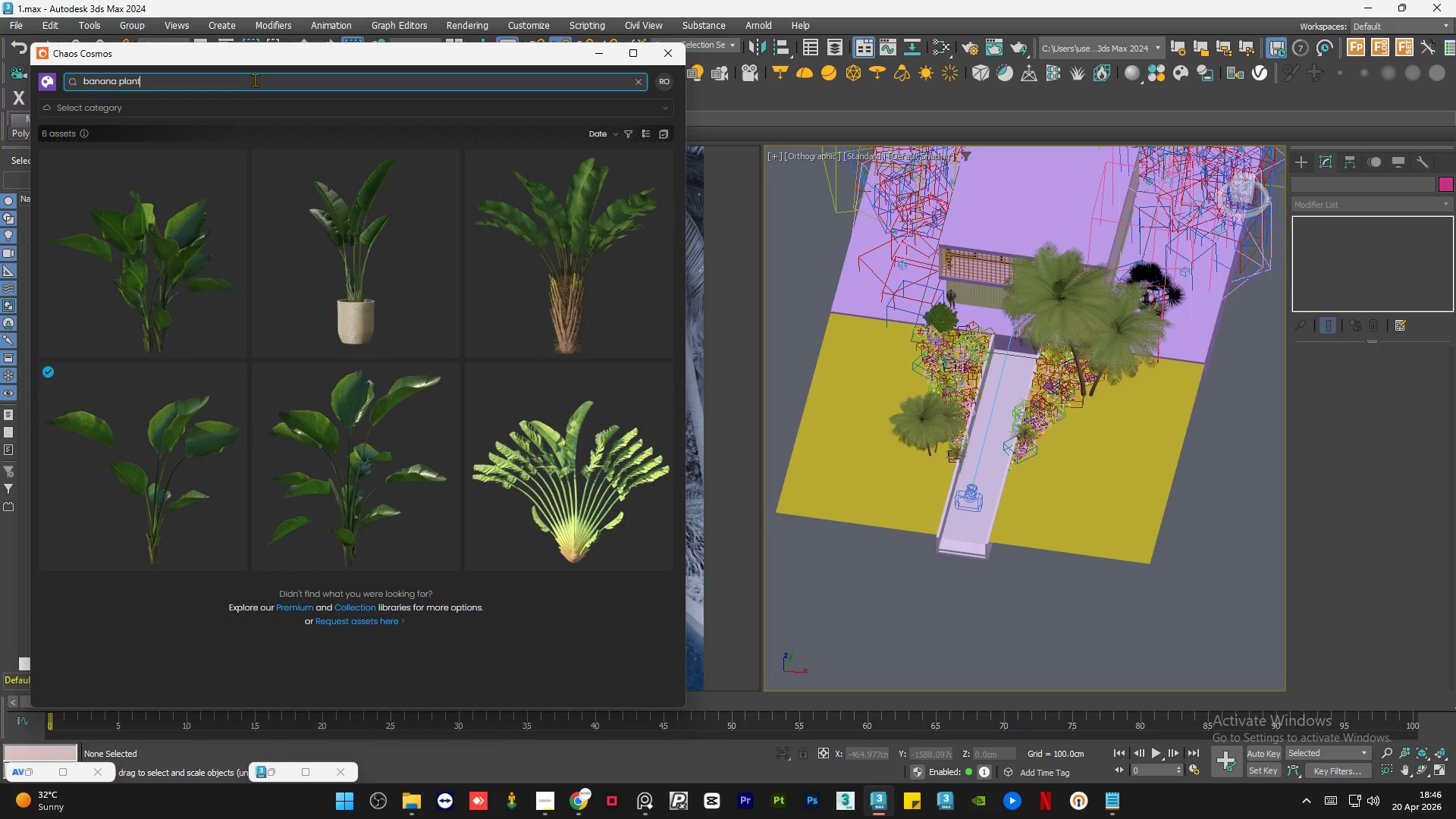 
triple_click([255, 80])
 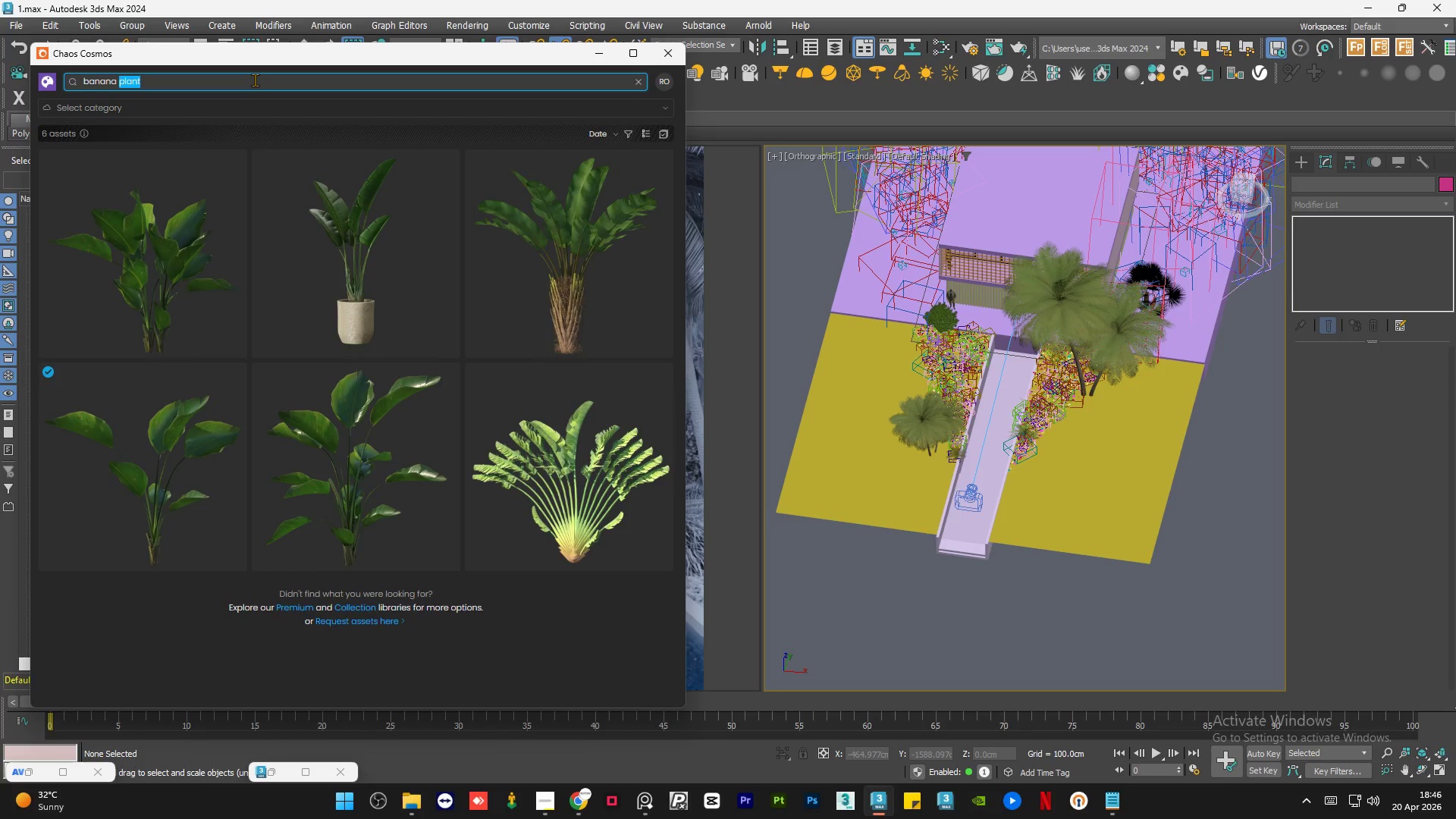 
triple_click([255, 80])
 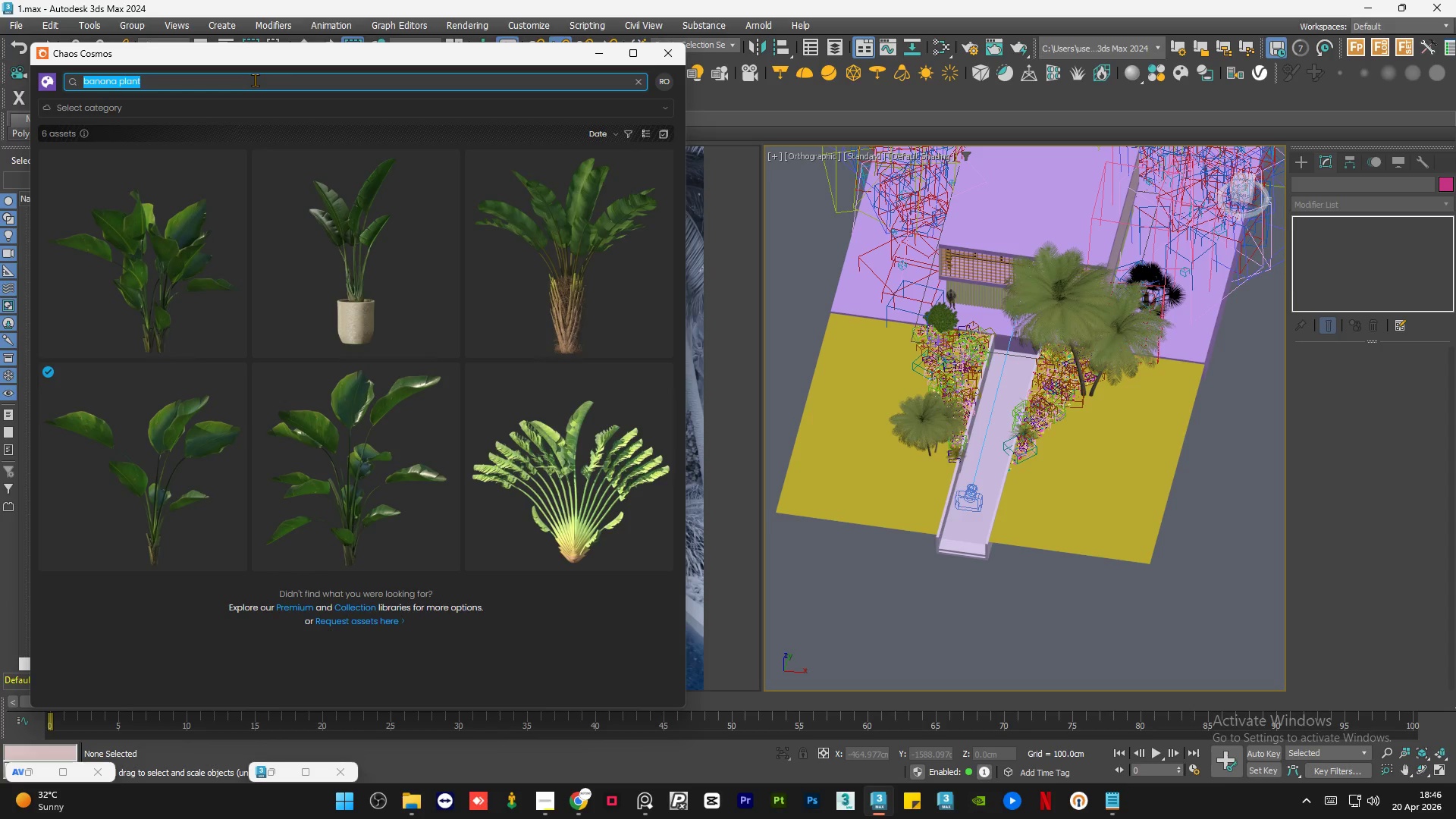 
key(Control+V)
 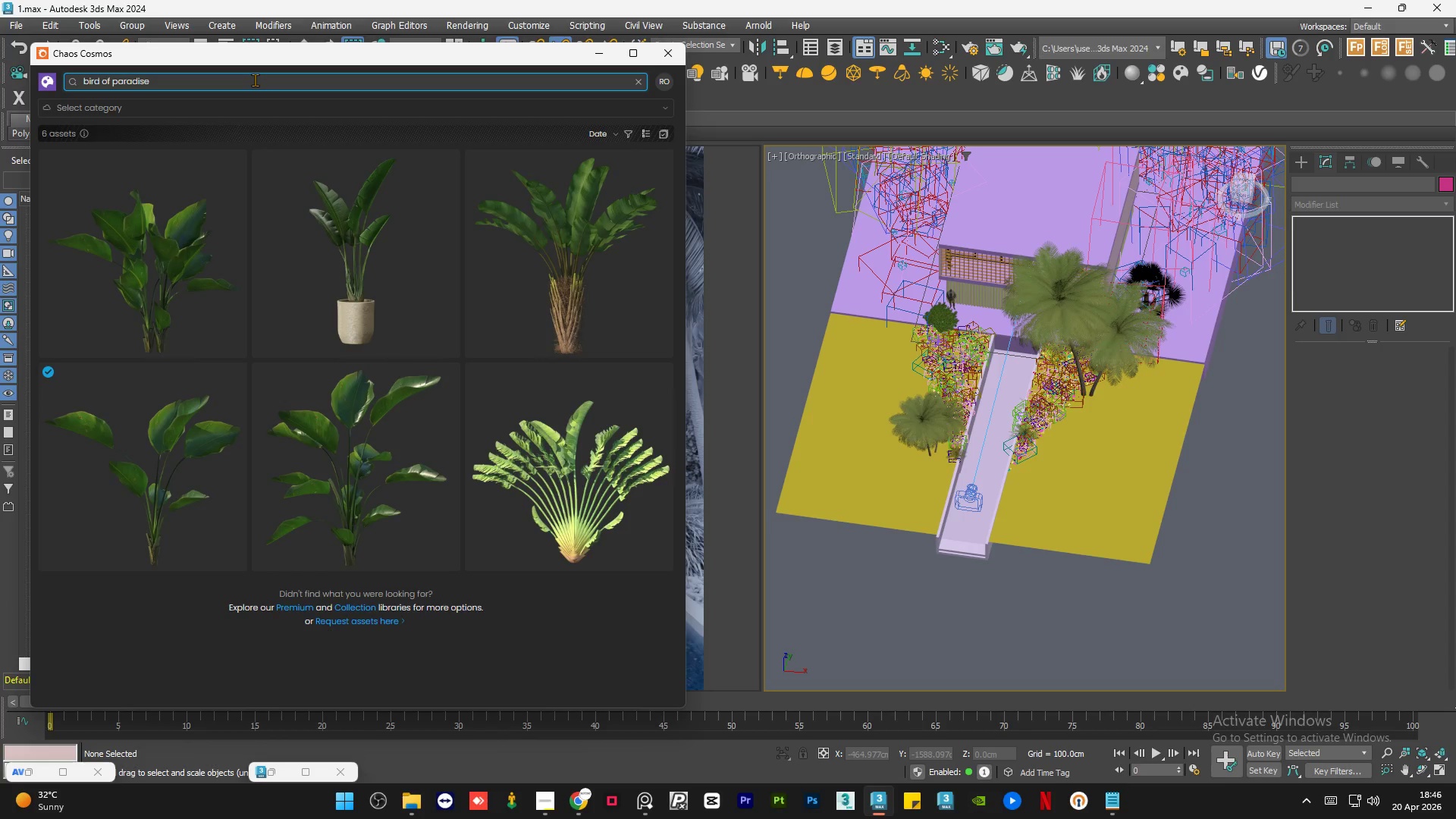 
key(Enter)
 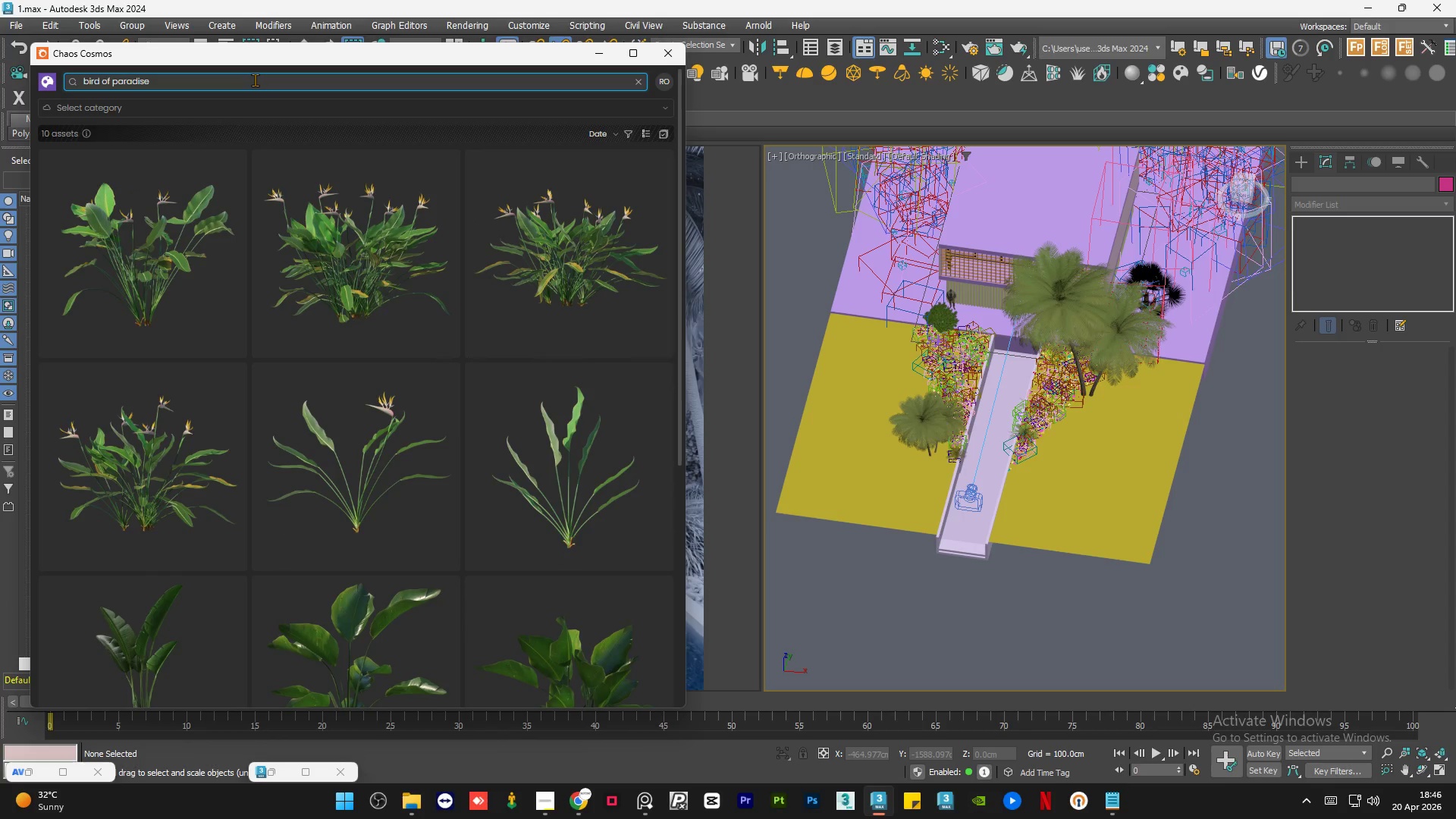 
wait(6.97)
 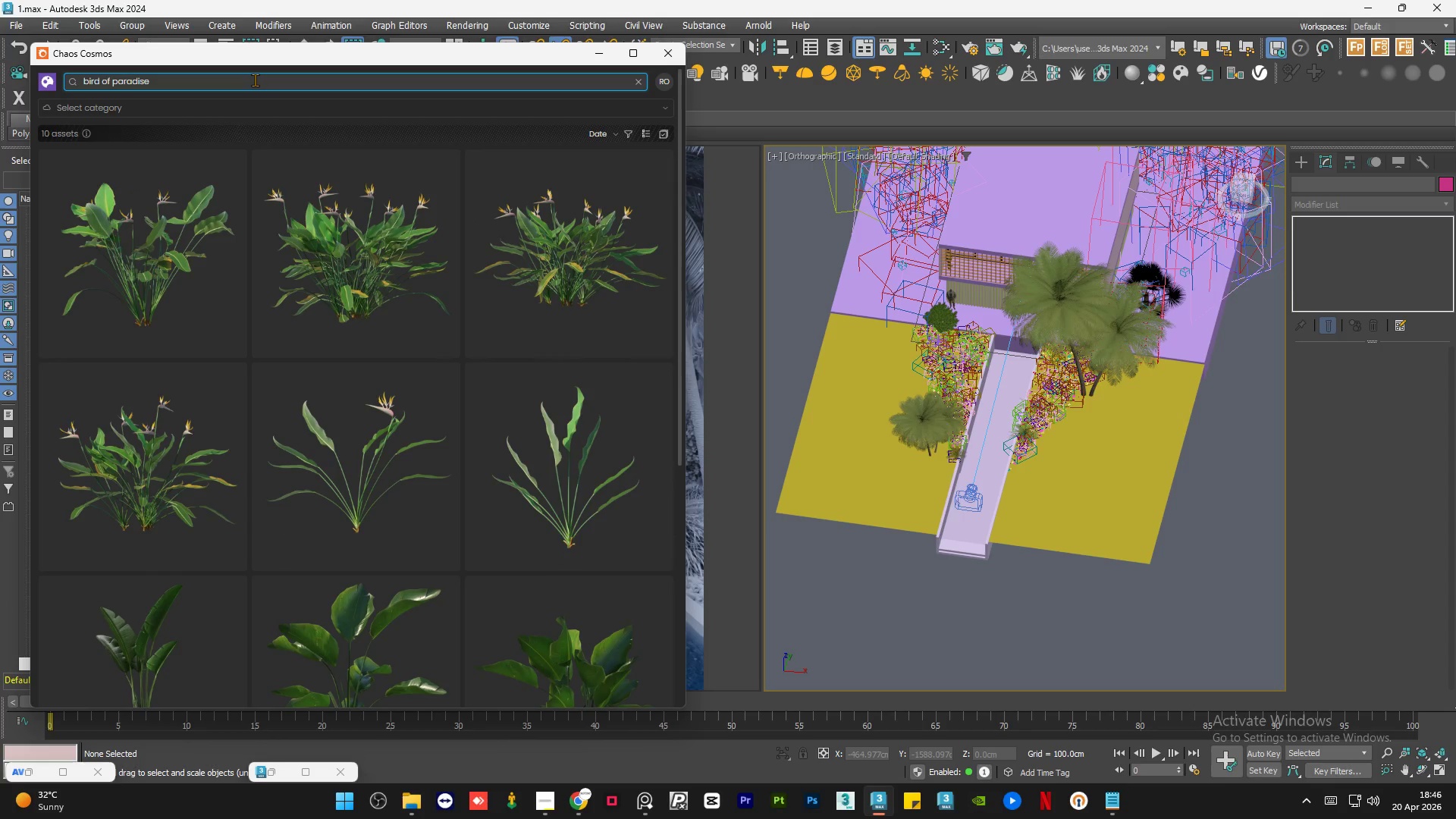 
scroll: coordinate [372, 469], scroll_direction: down, amount: 6.0
 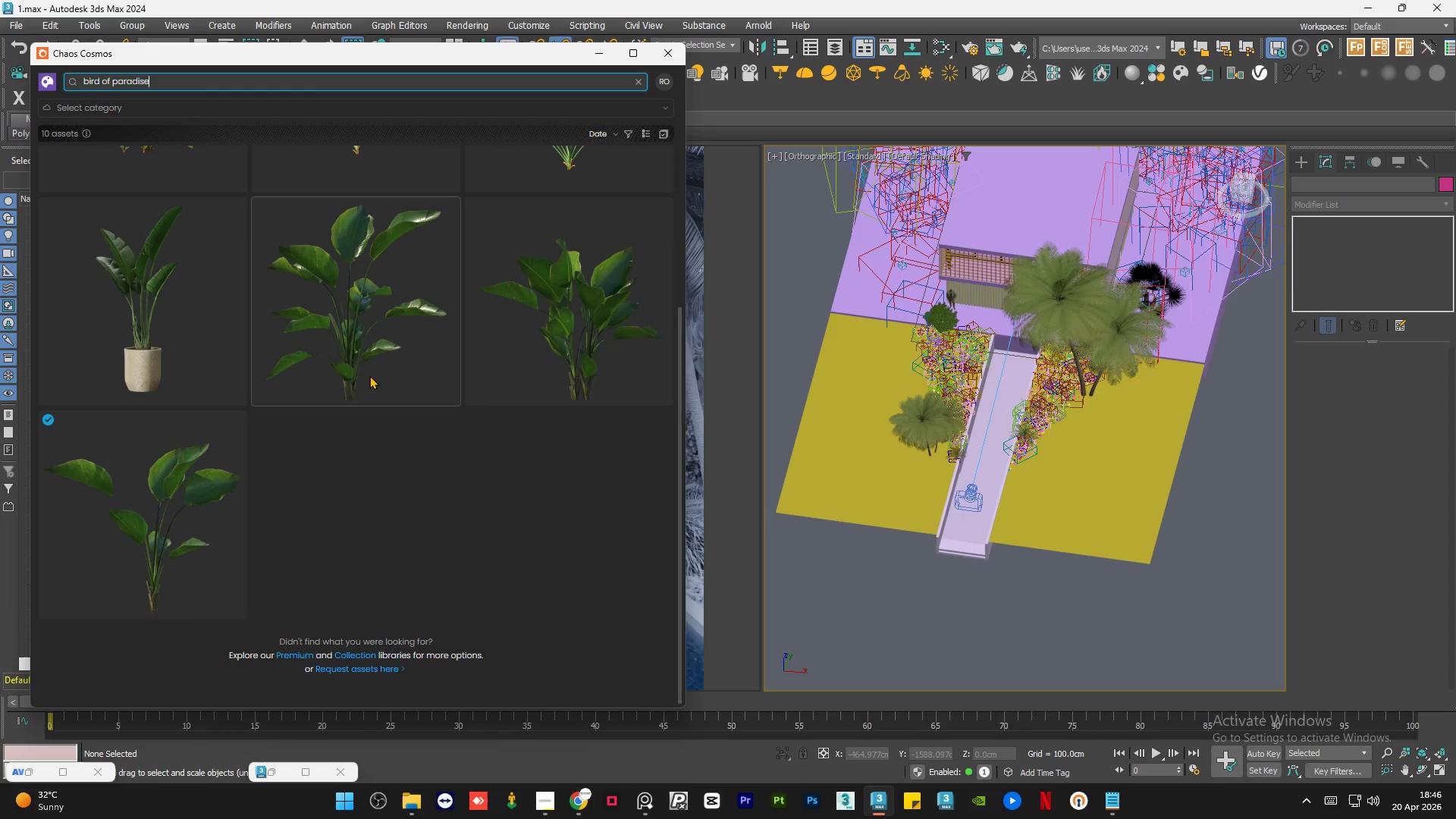 
scroll: coordinate [367, 366], scroll_direction: up, amount: 9.0
 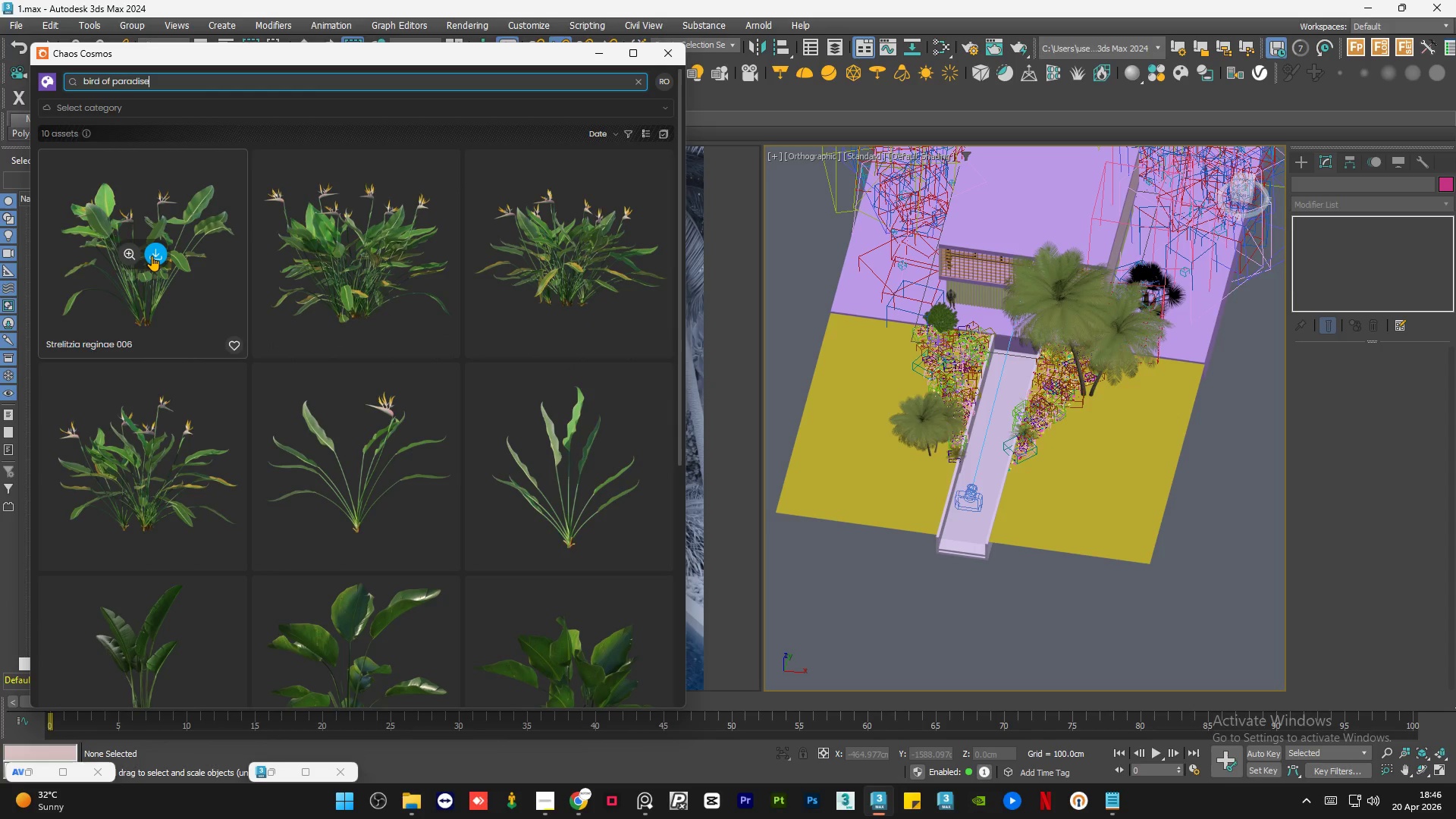 
wait(5.56)
 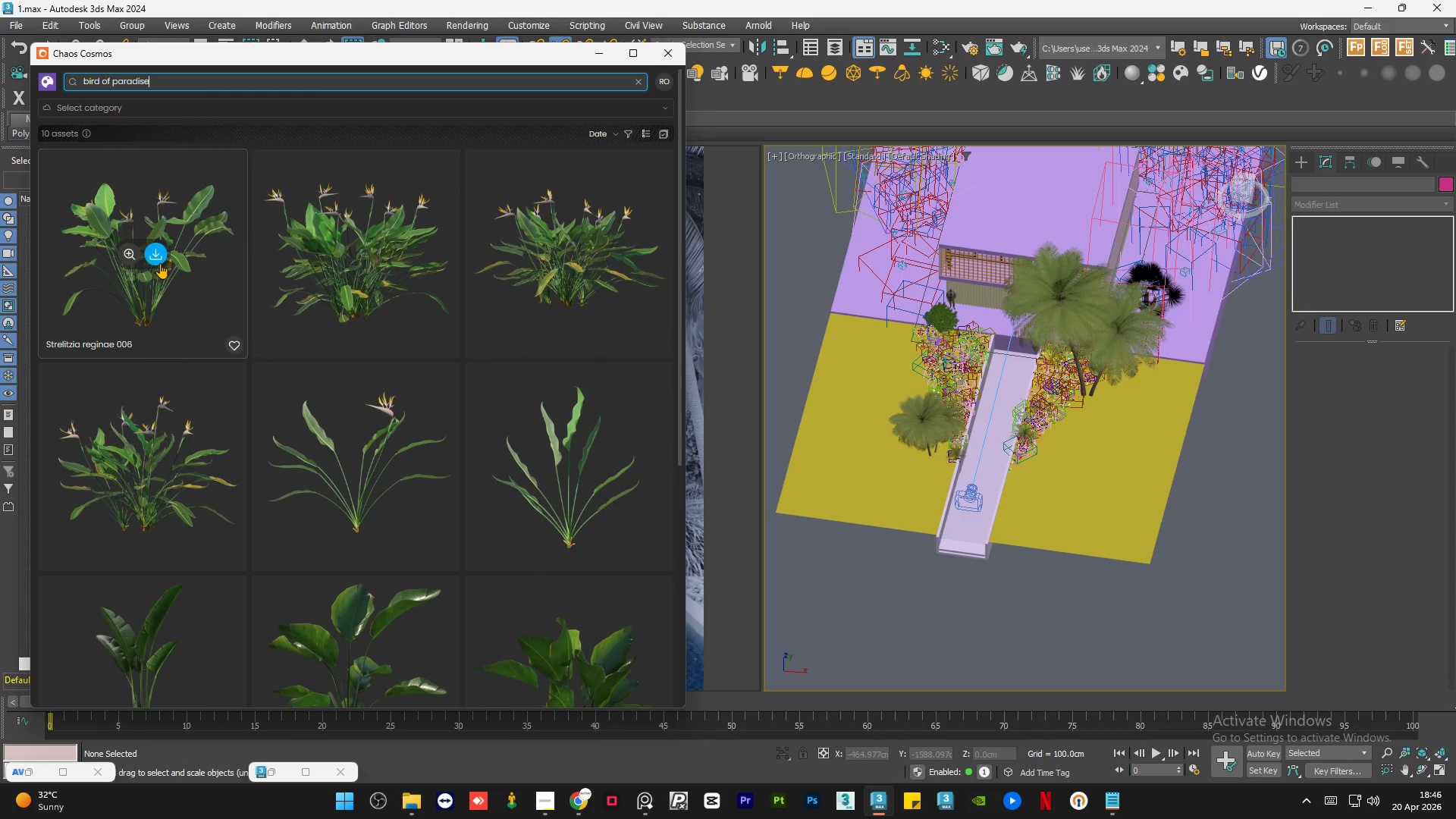 
left_click([152, 256])
 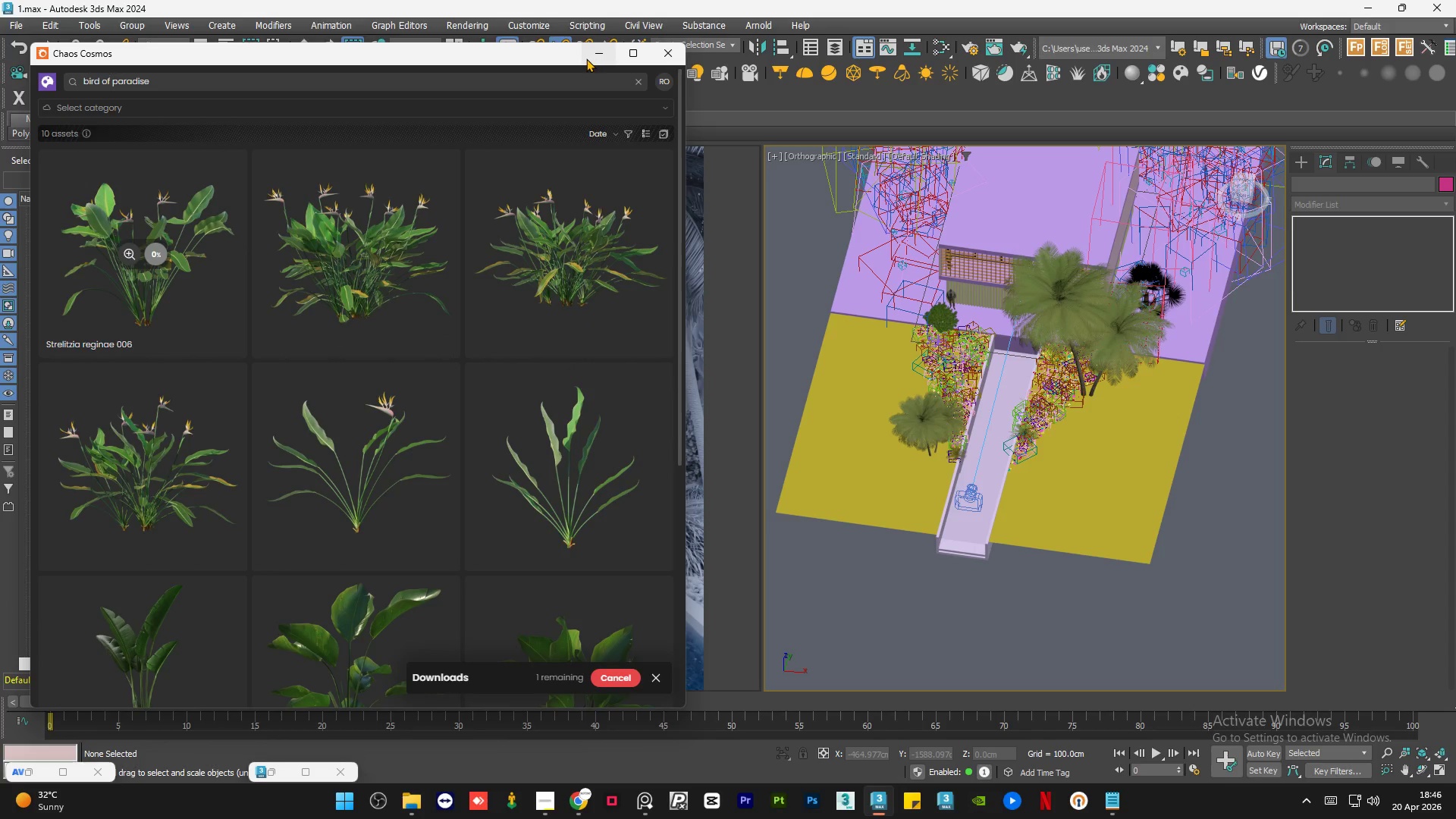 
left_click_drag(start_coordinate=[549, 58], to_coordinate=[607, 116])
 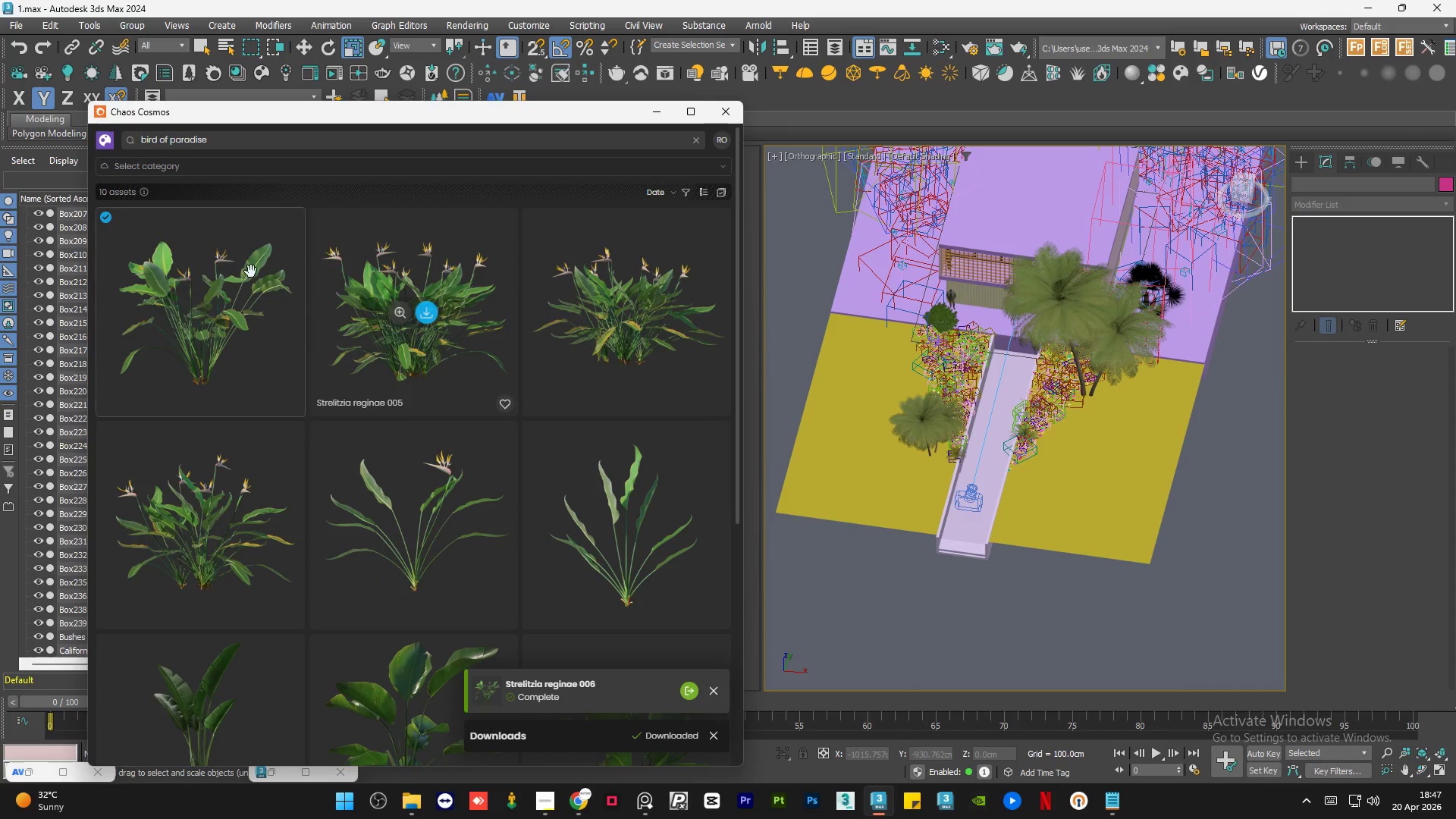 
left_click_drag(start_coordinate=[218, 271], to_coordinate=[965, 355])
 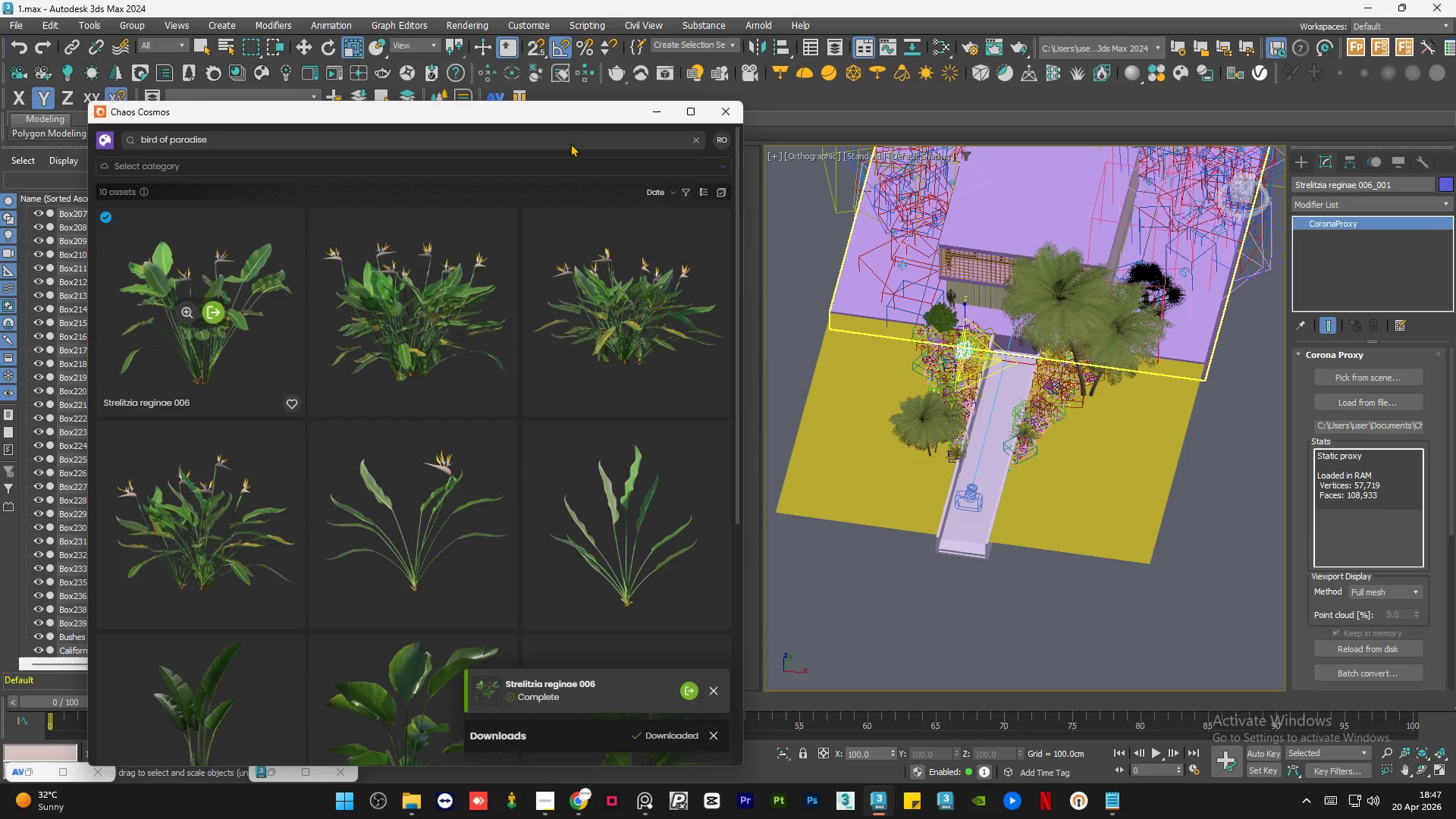 
left_click([656, 112])
 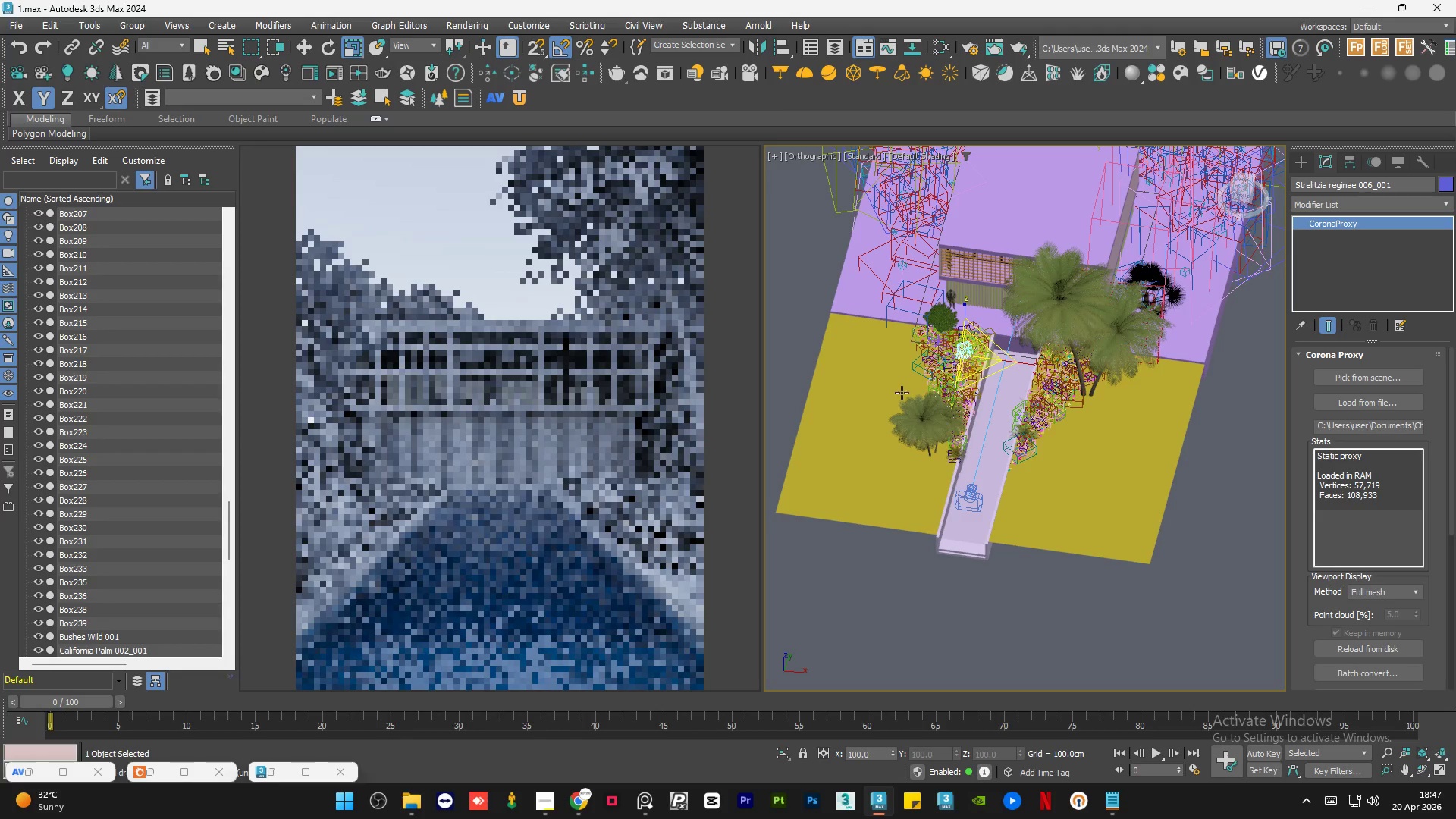 
scroll: coordinate [956, 353], scroll_direction: up, amount: 9.0
 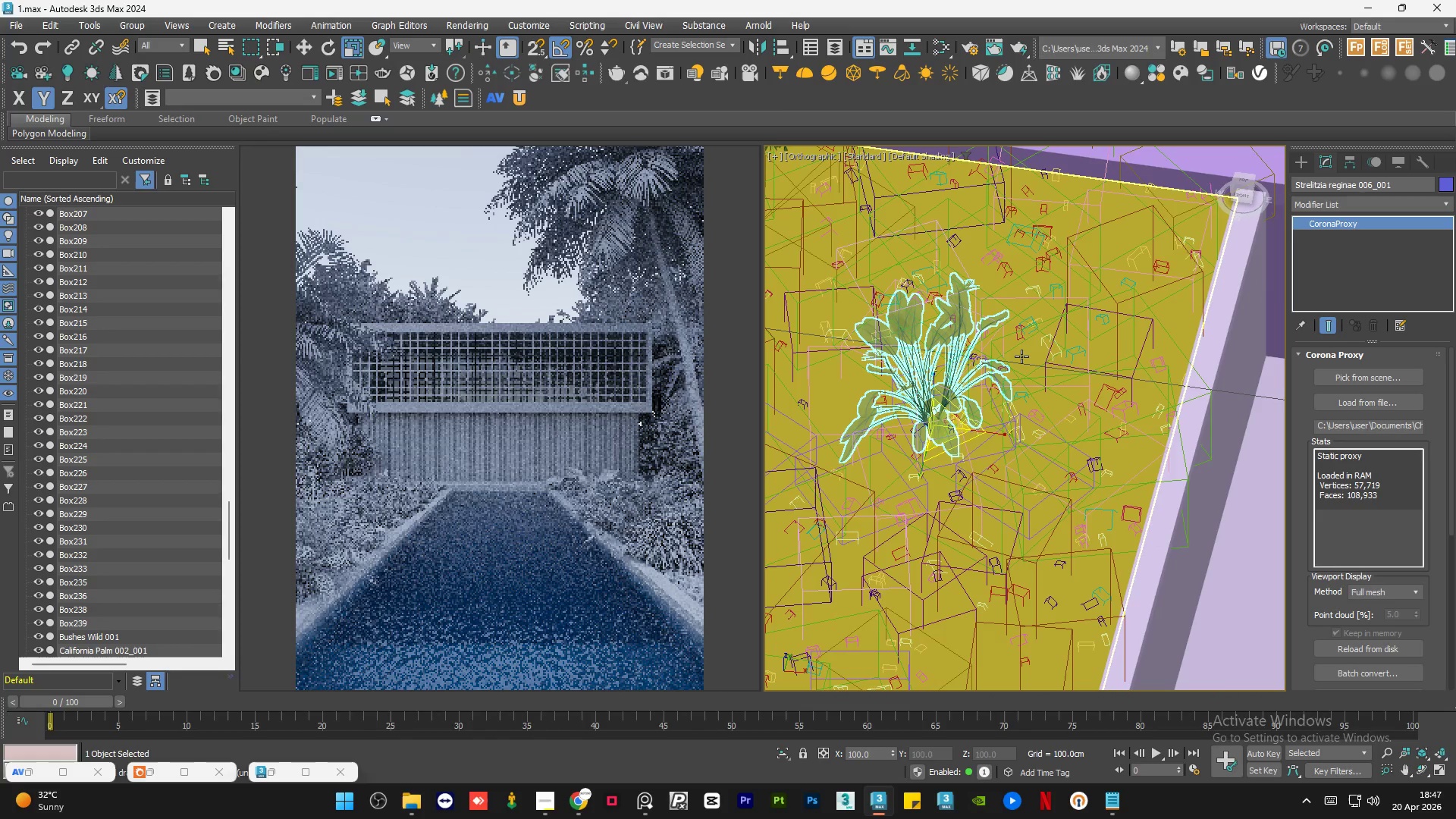 
key(W)
 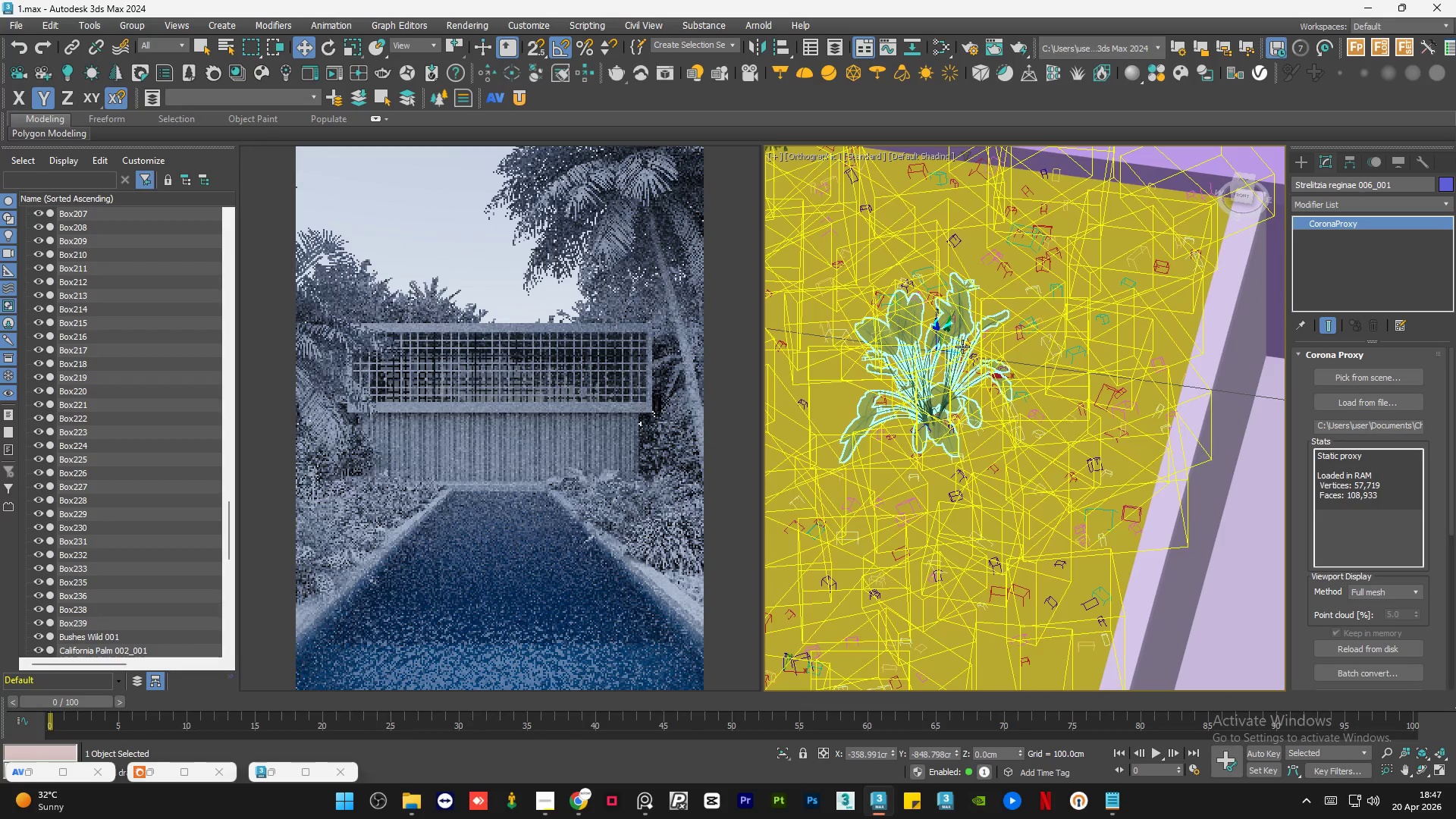 
left_click_drag(start_coordinate=[961, 354], to_coordinate=[1003, 384])
 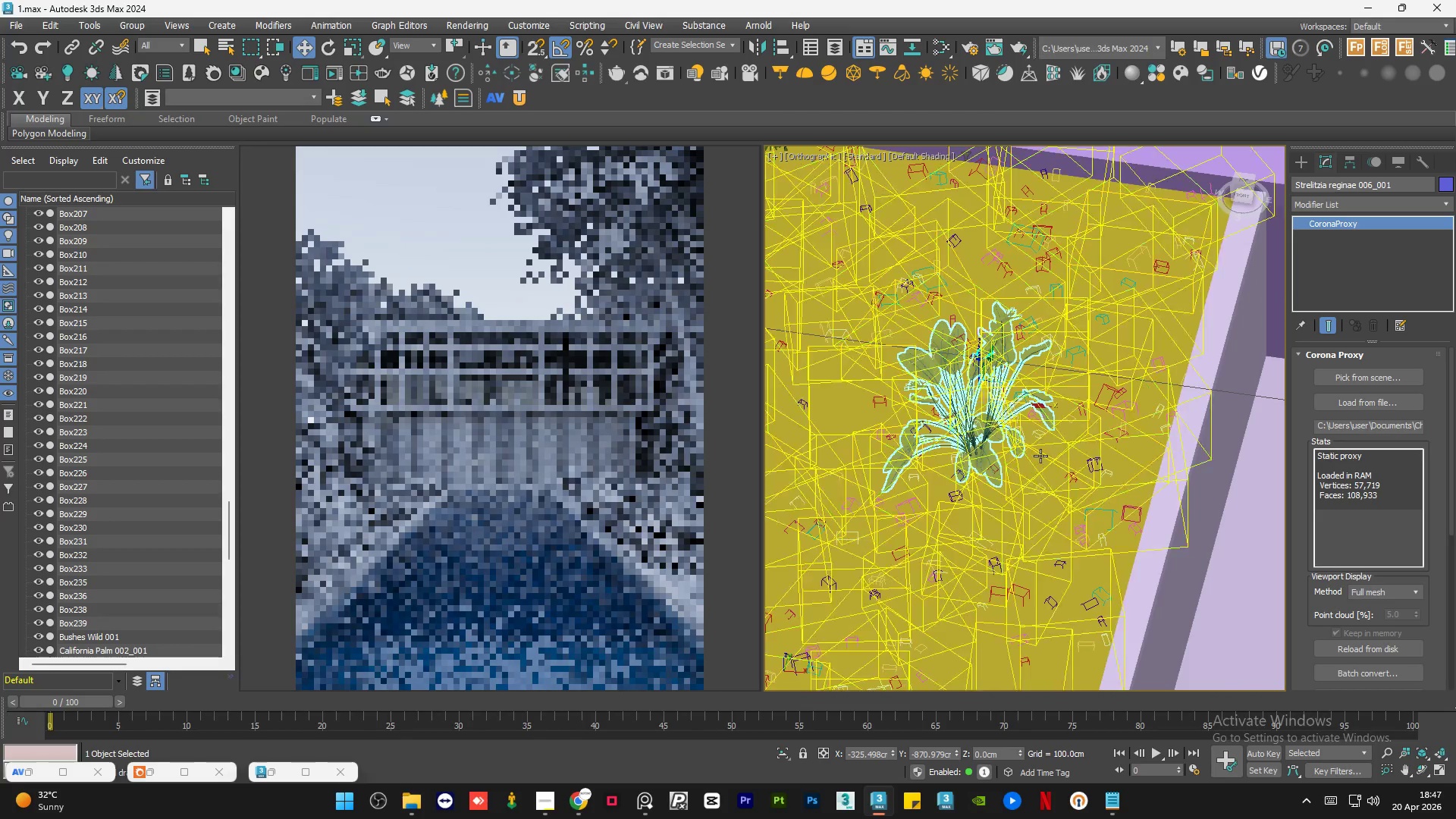 
hold_key(key=AltLeft, duration=1.41)
 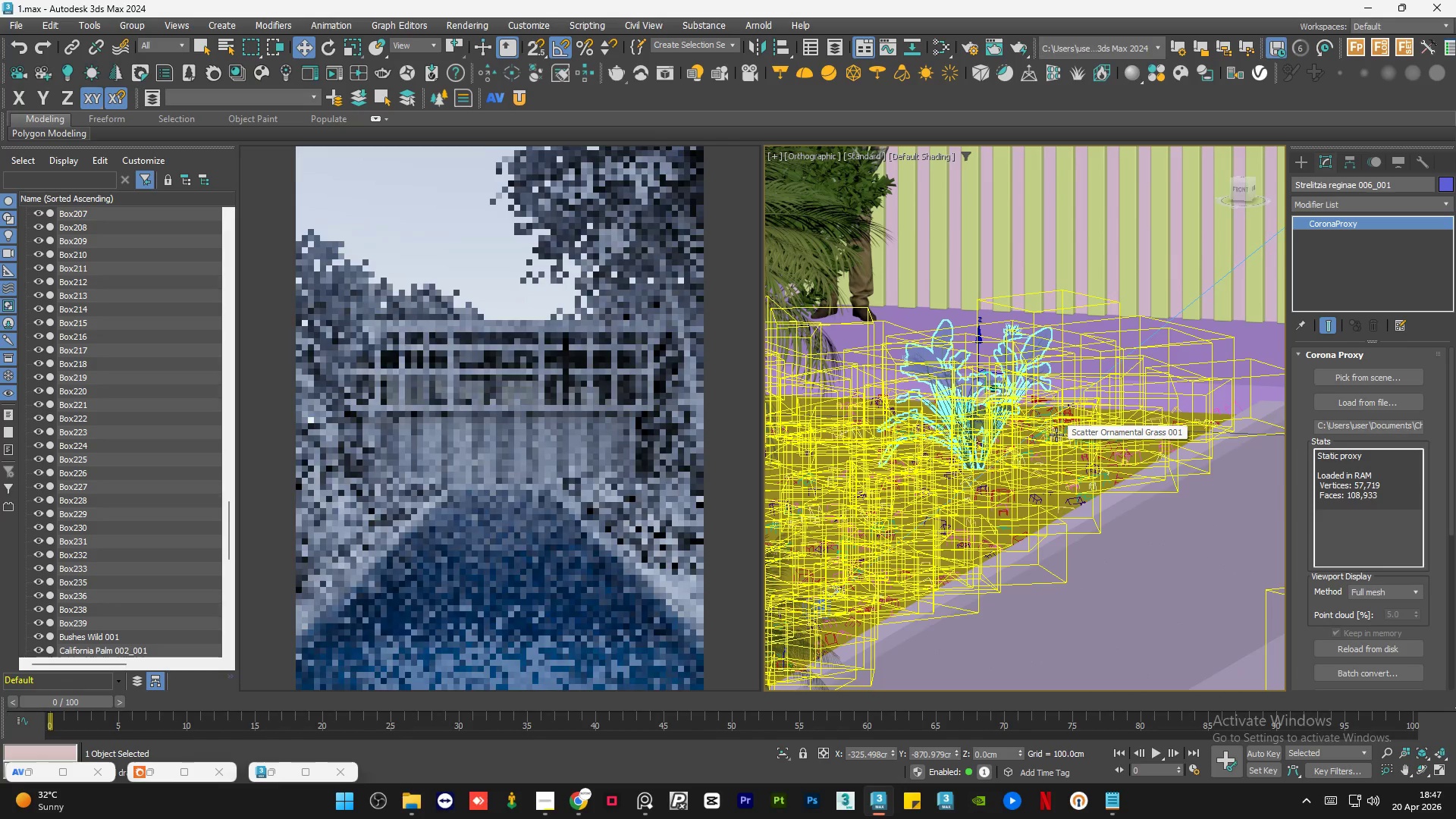 
wait(6.84)
 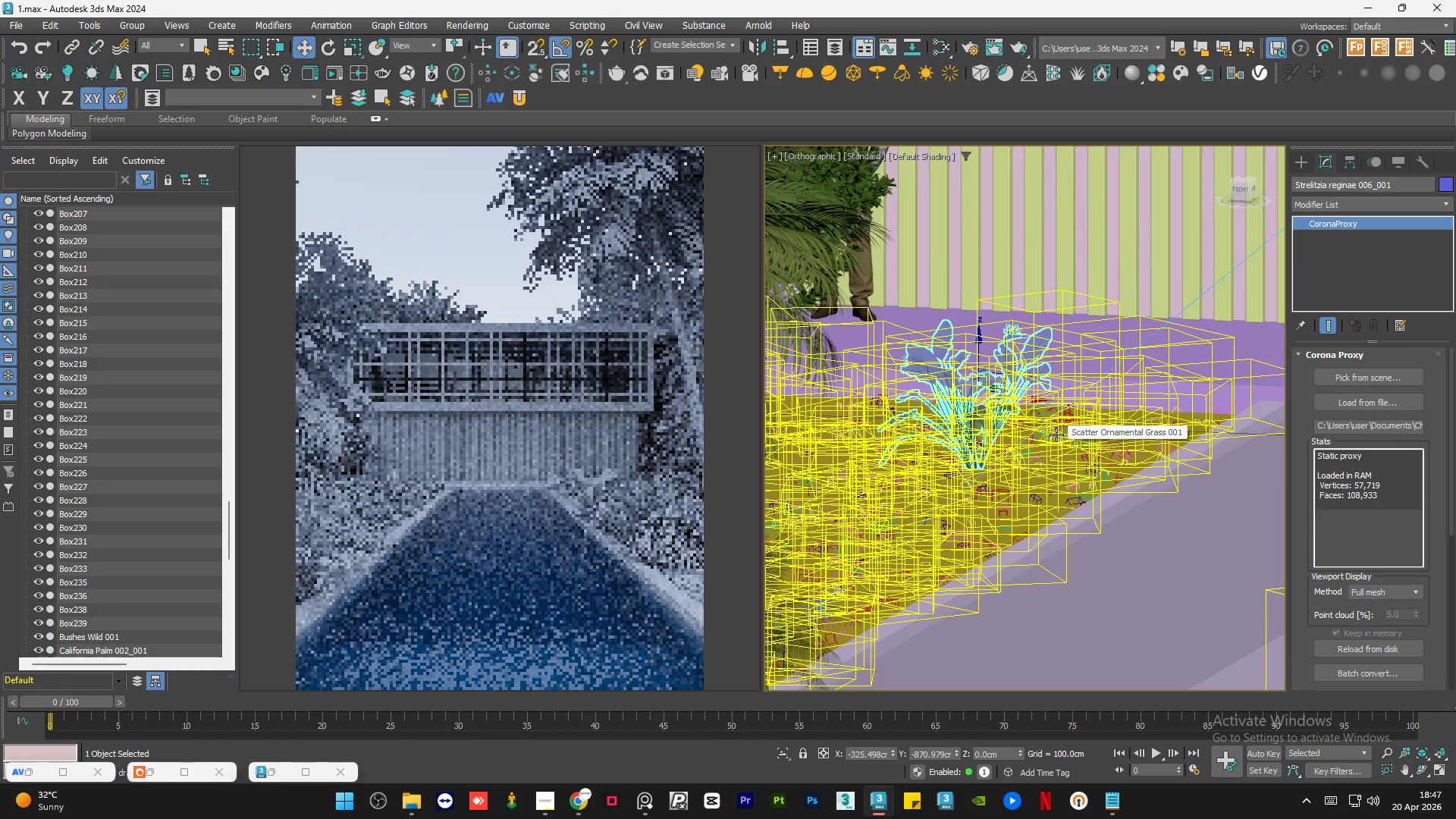 
key(R)
 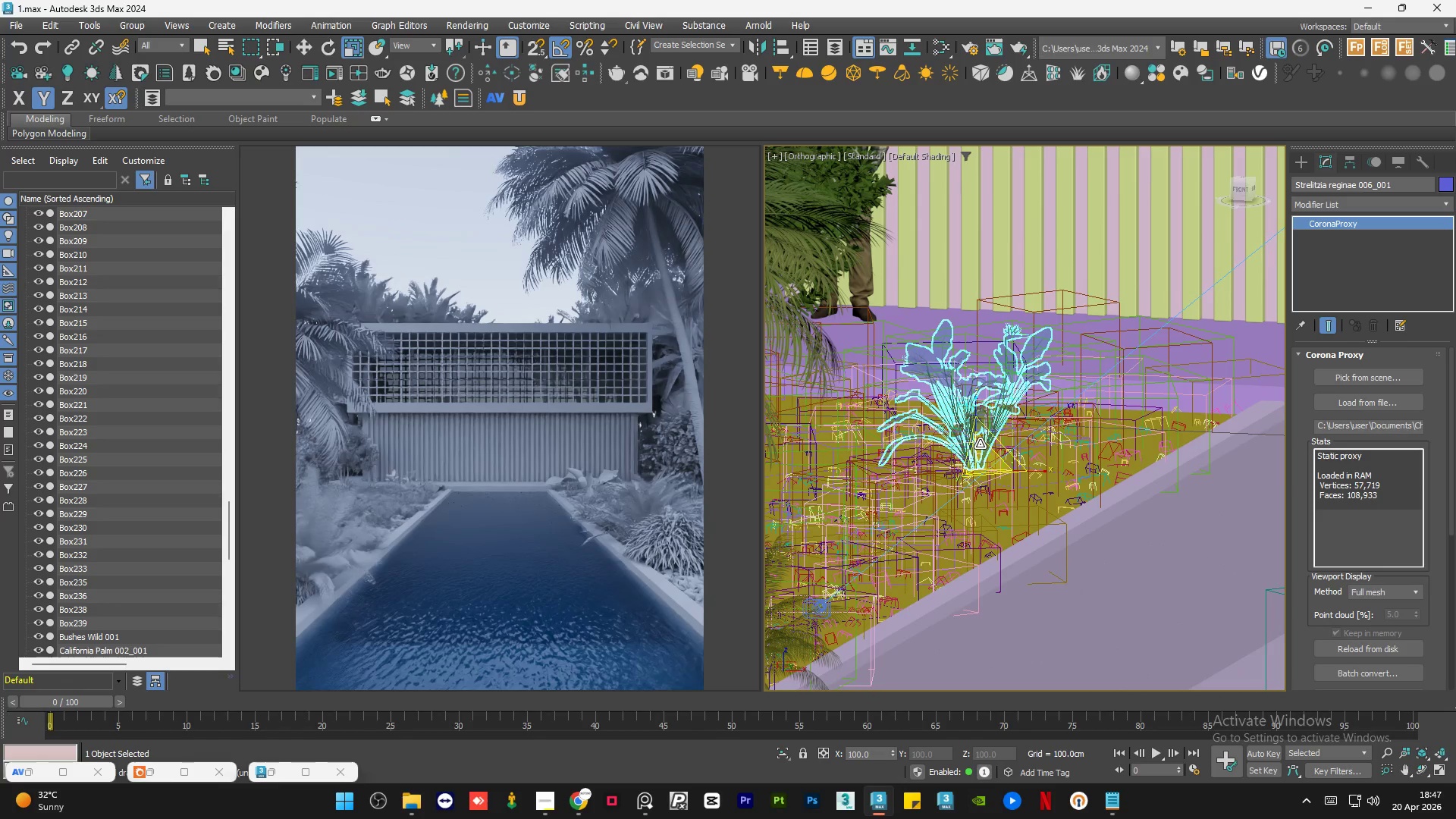 
left_click_drag(start_coordinate=[980, 447], to_coordinate=[977, 416])
 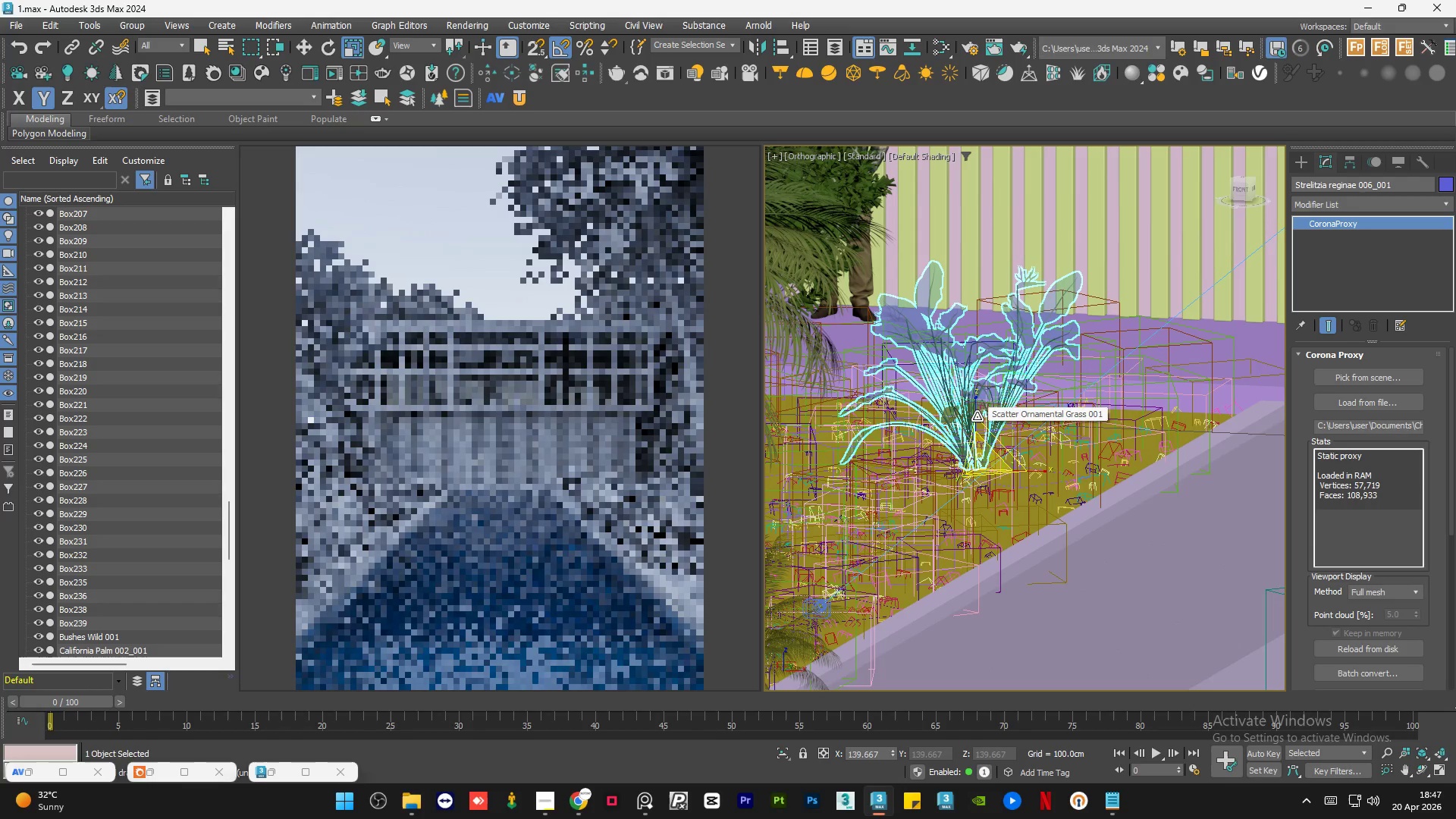 
key(W)
 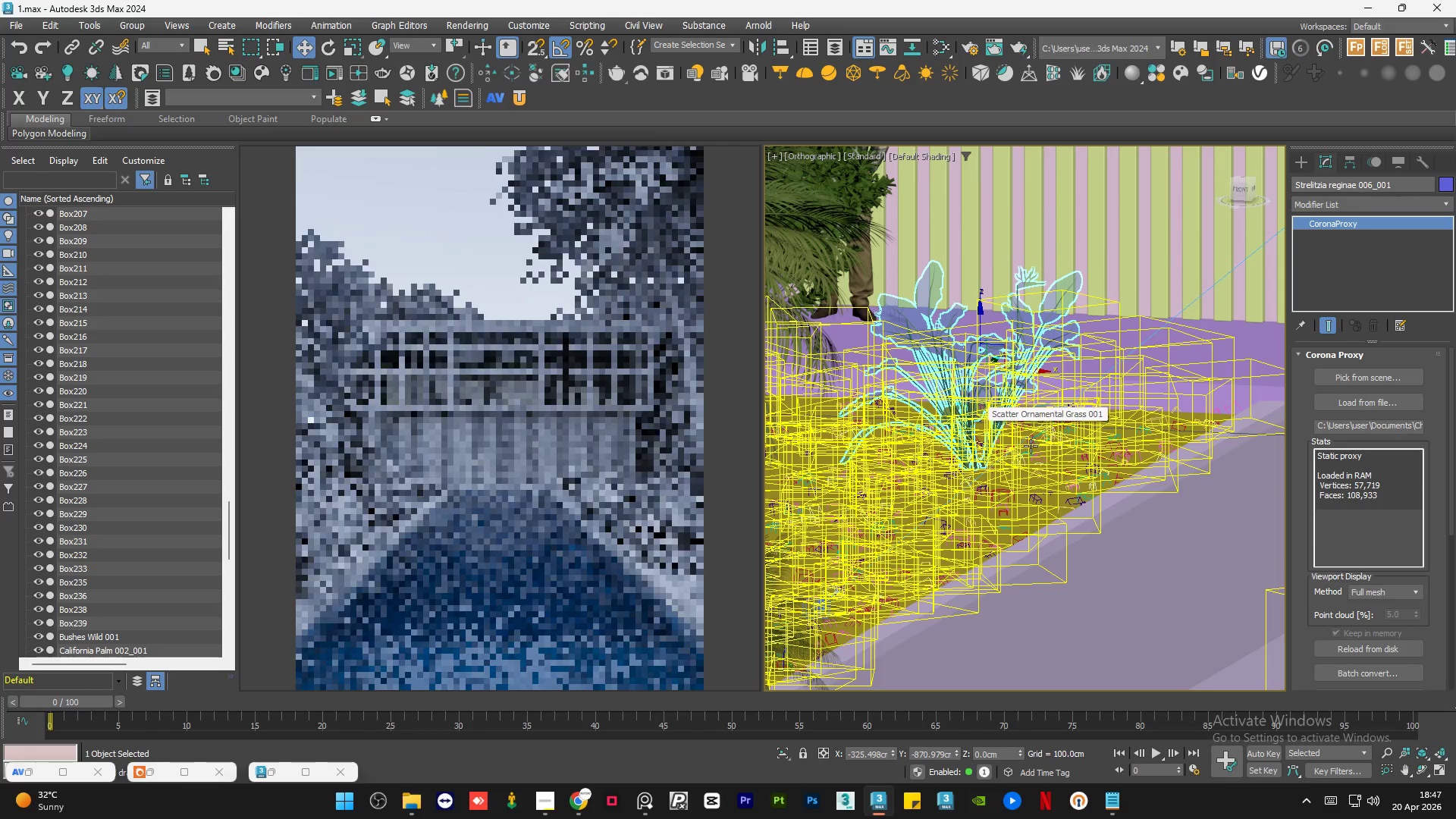 
hold_key(key=AltLeft, duration=0.94)
 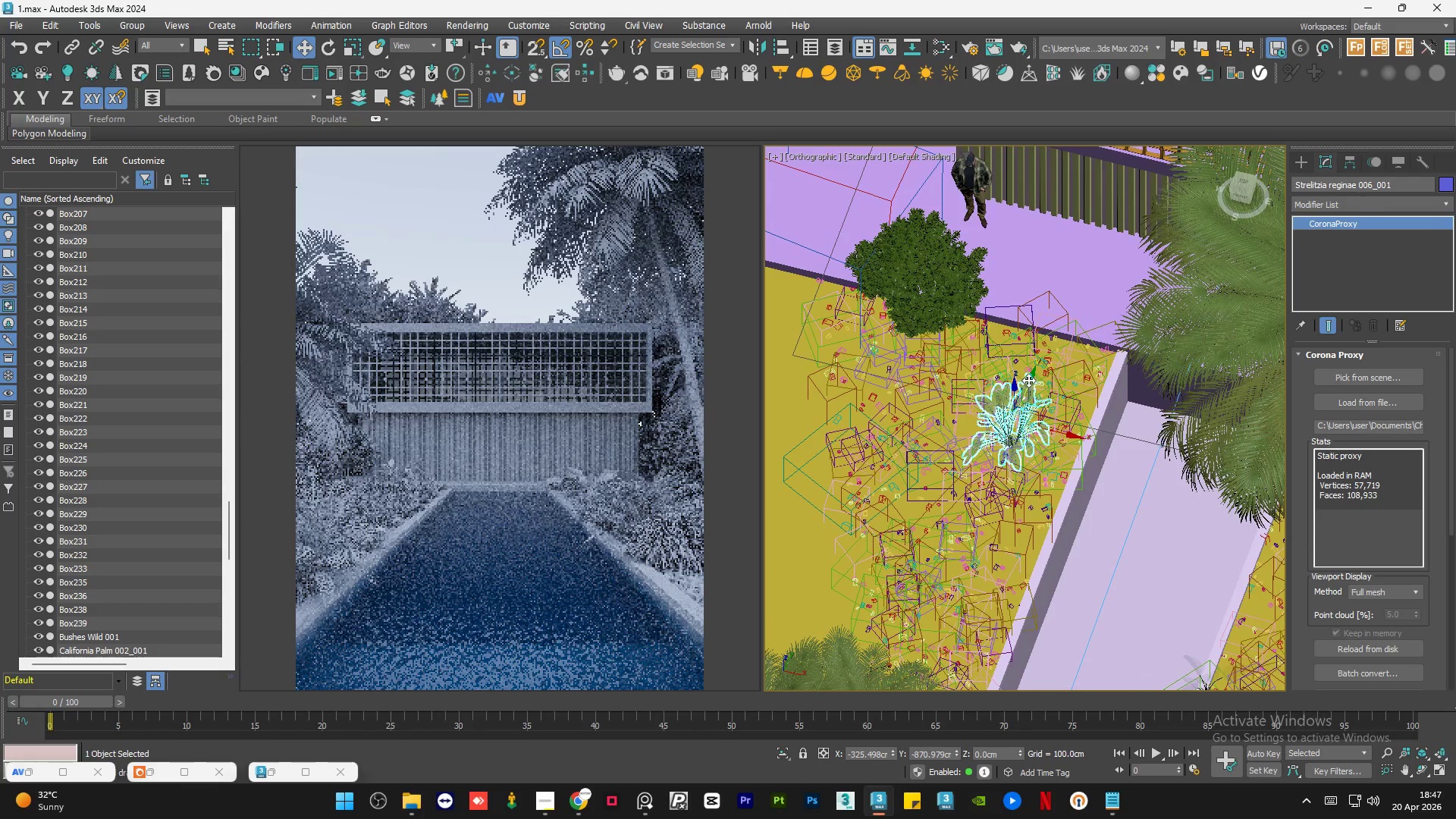 
scroll: coordinate [1033, 450], scroll_direction: down, amount: 4.0
 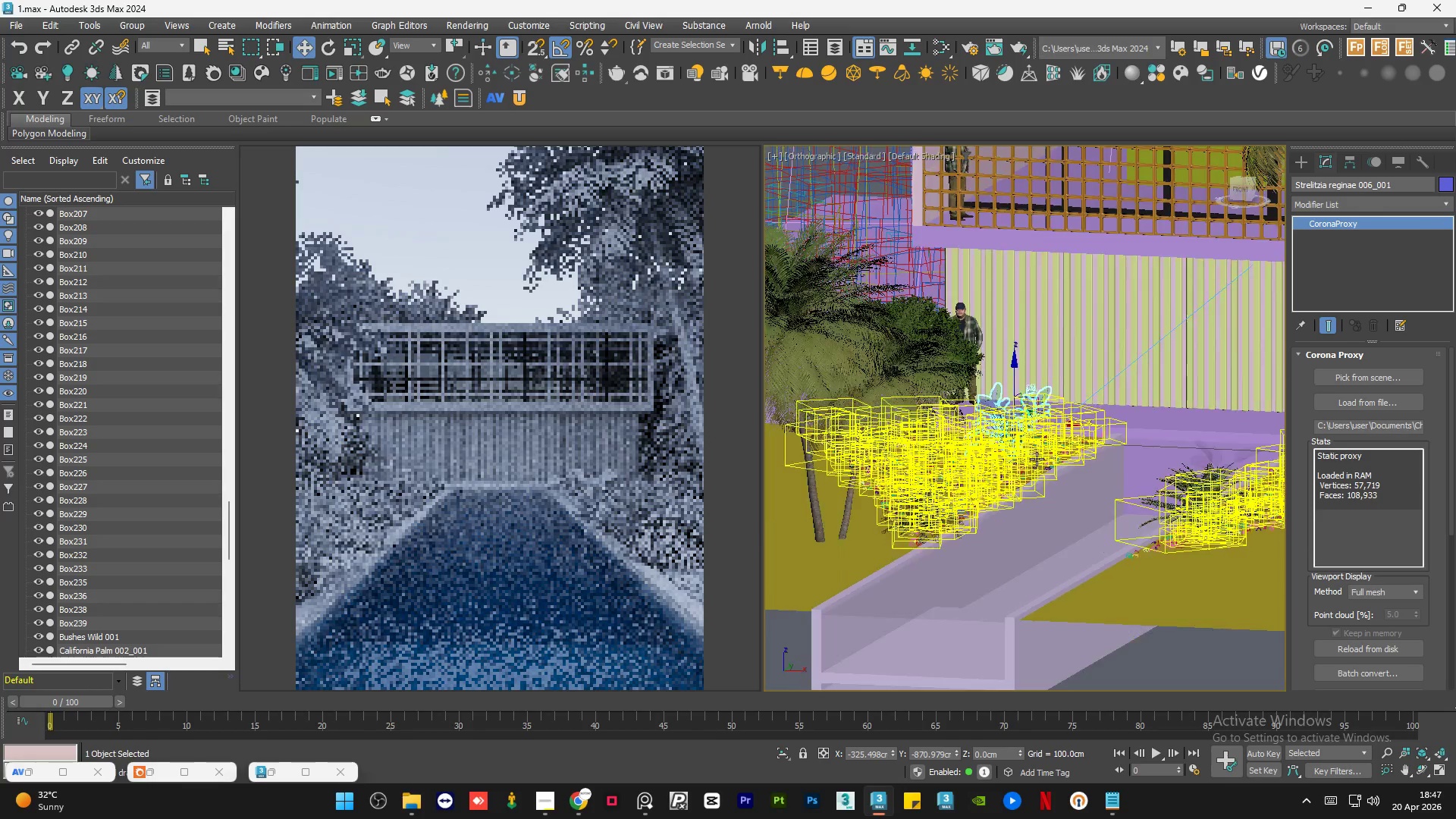 
left_click_drag(start_coordinate=[1028, 378], to_coordinate=[1004, 465])
 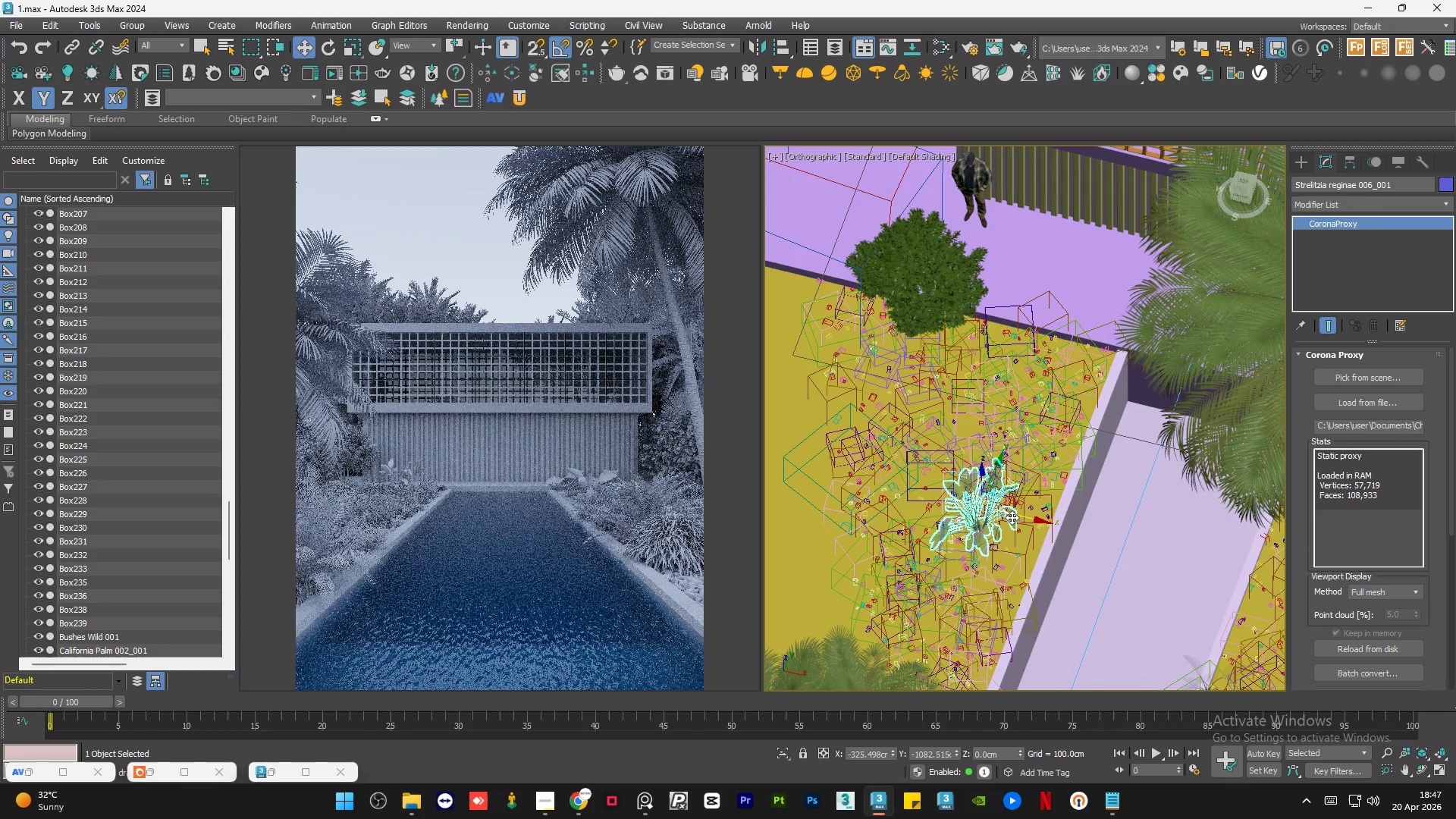 
left_click_drag(start_coordinate=[1012, 516], to_coordinate=[1019, 516])
 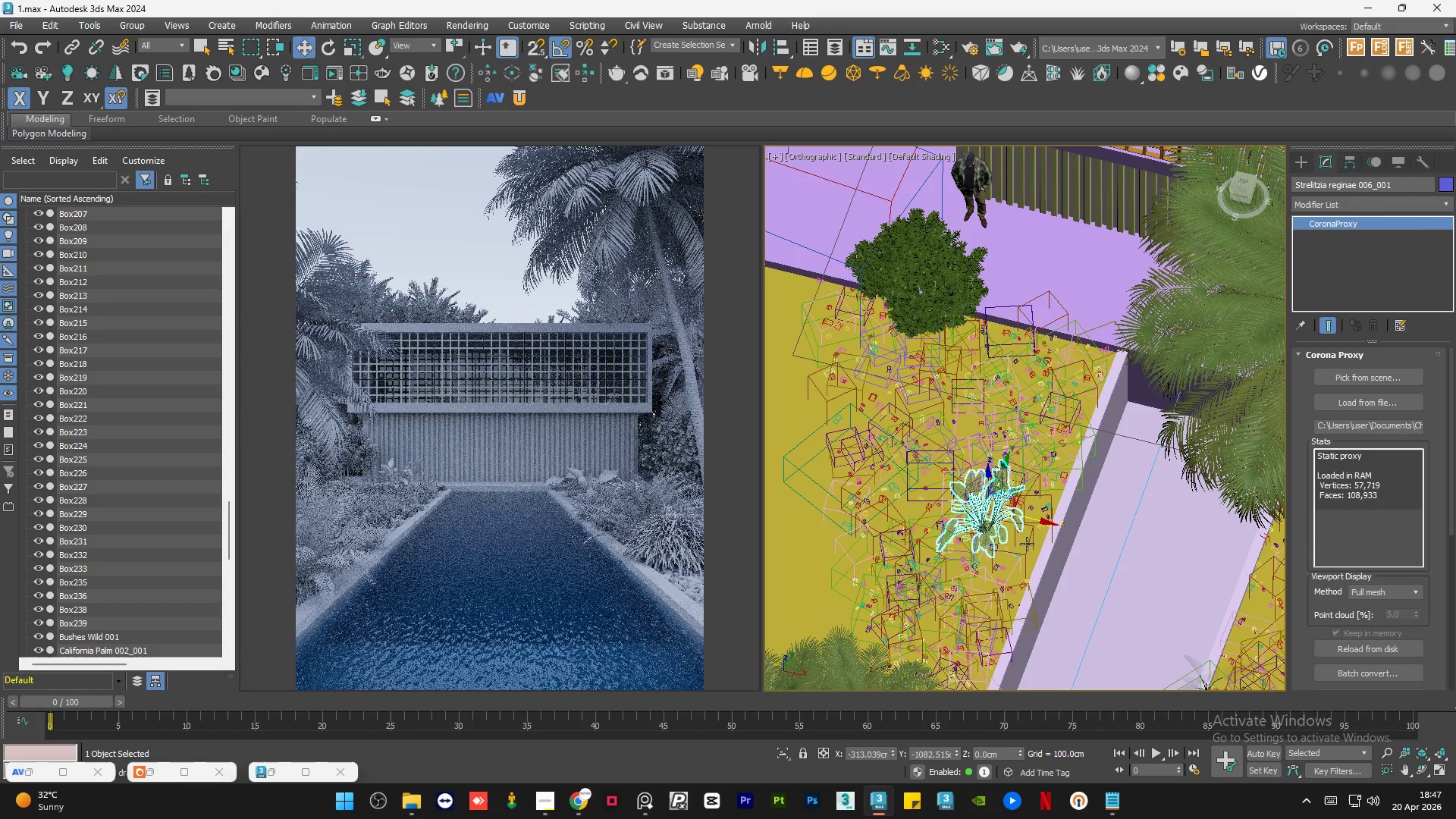 
hold_key(key=AltLeft, duration=0.67)
 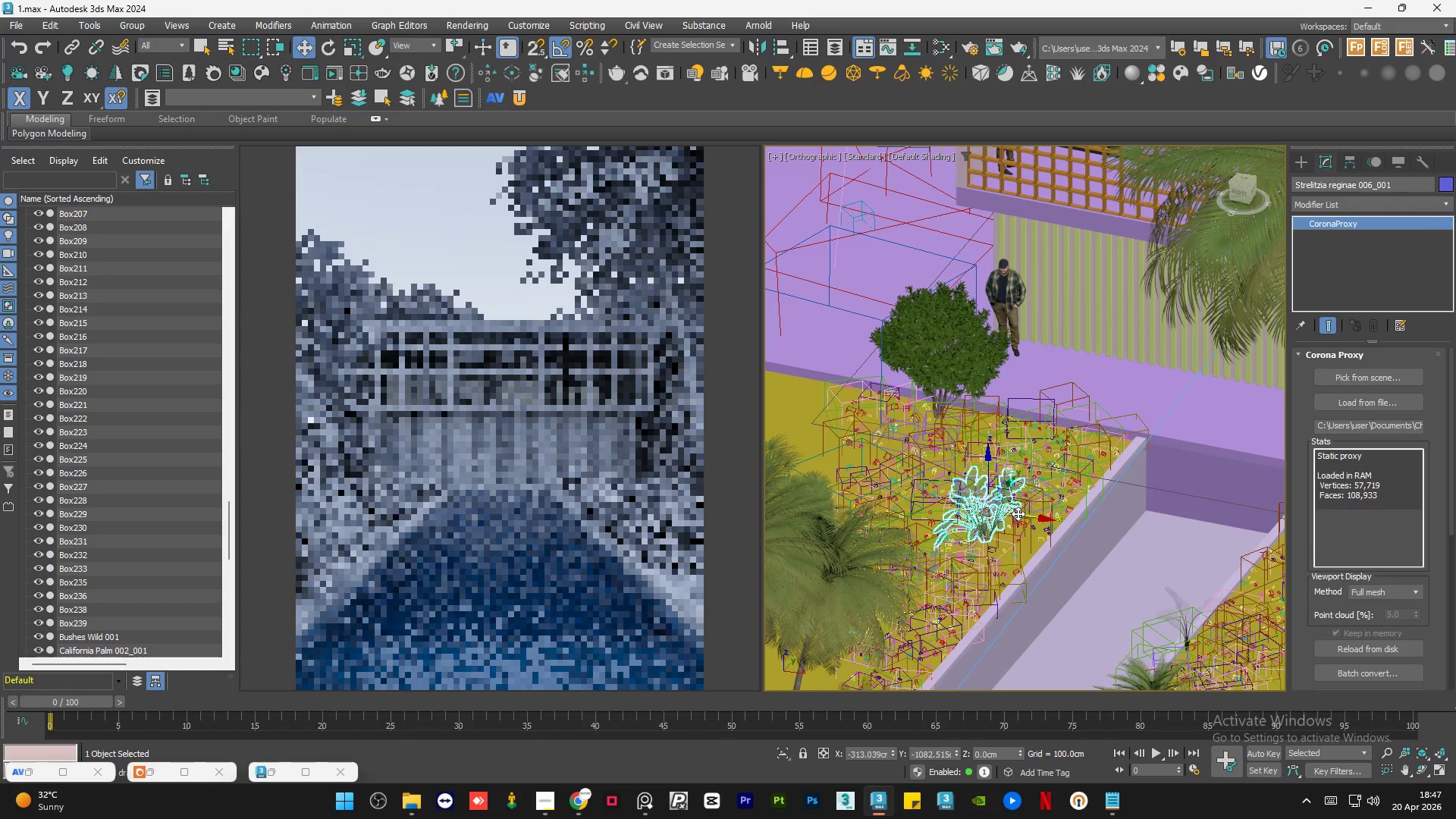 
key(Alt+MediaTrackNext)
 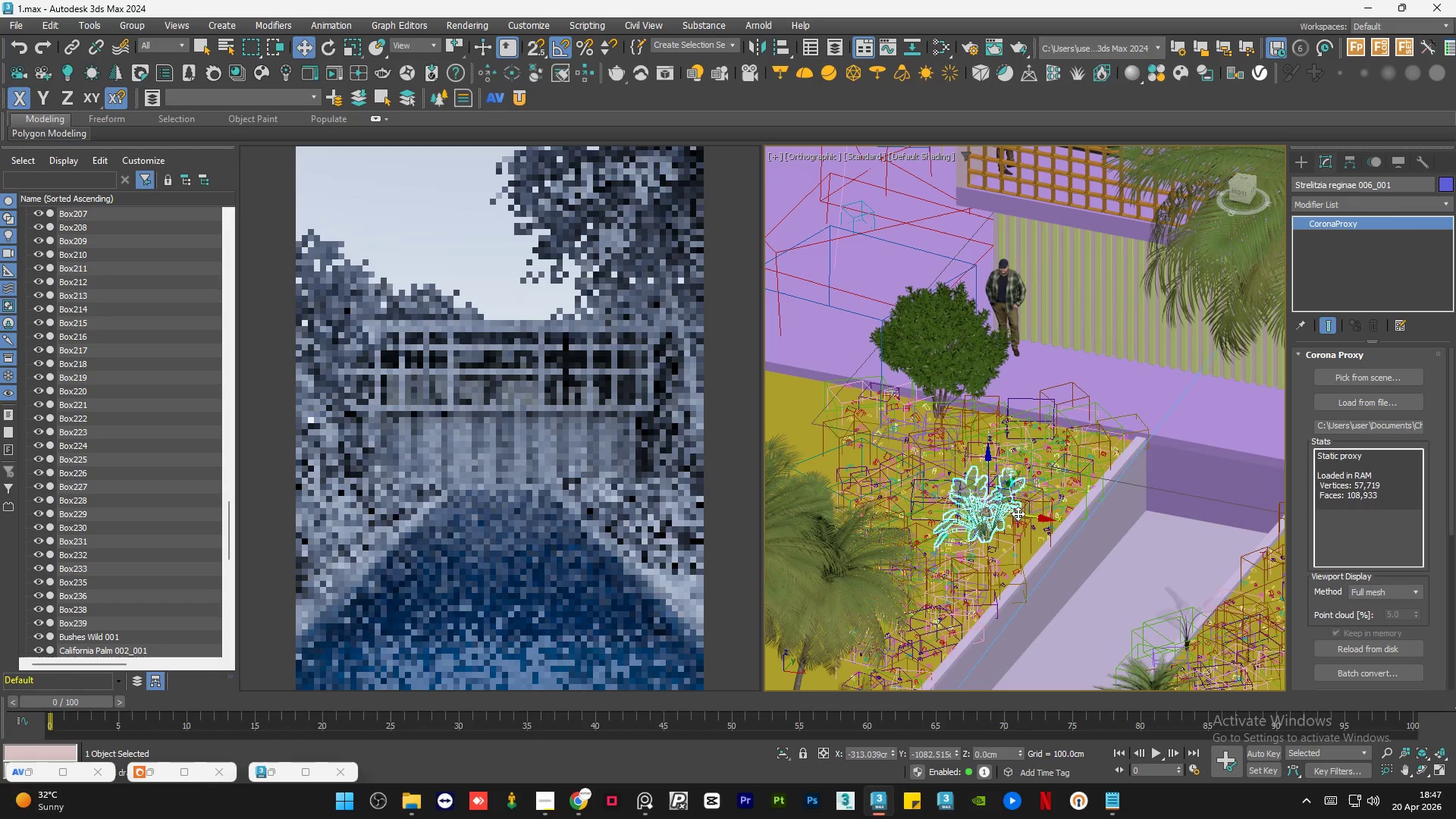 
key(Alt+F8)
 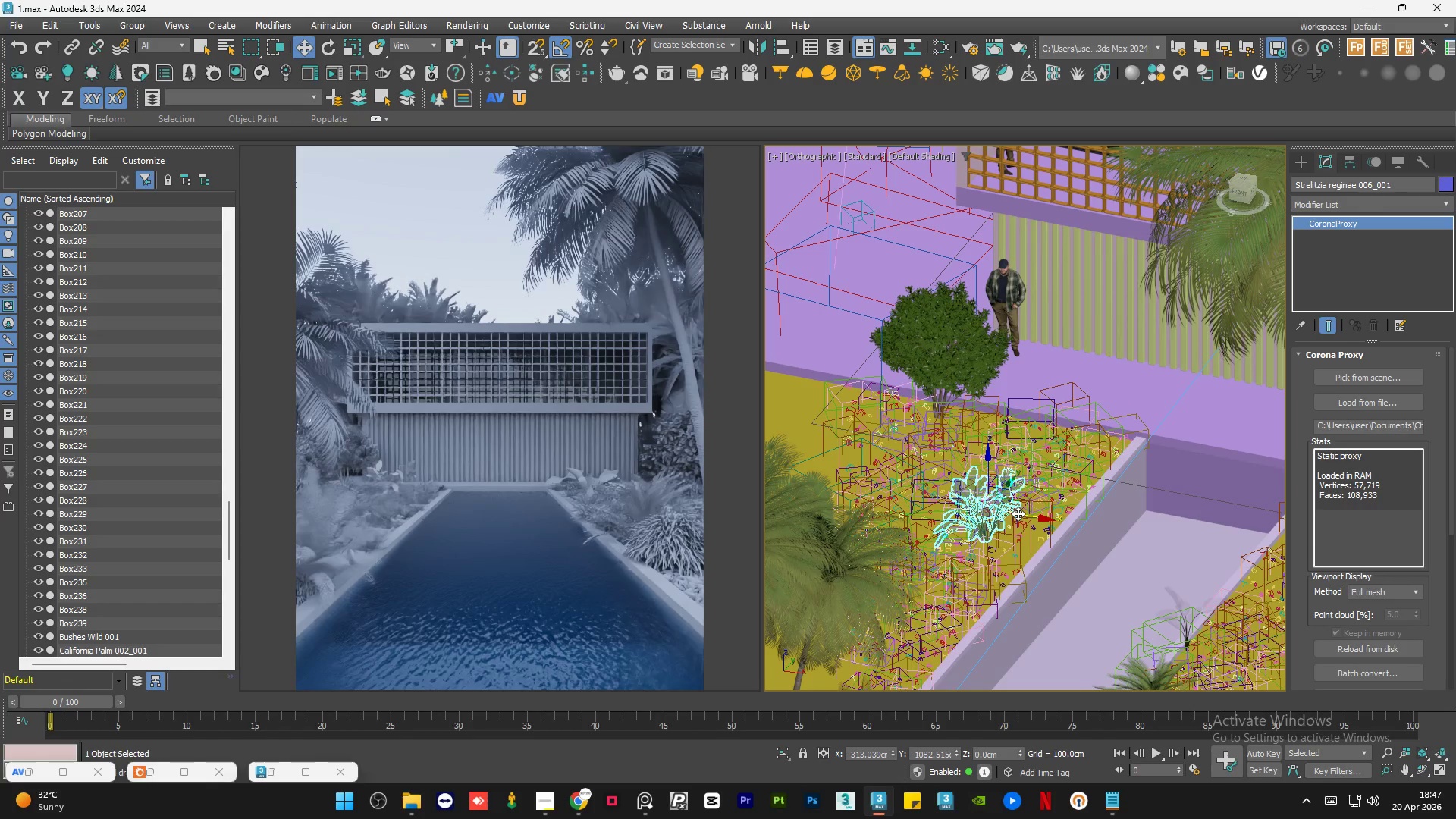 
wait(6.16)
 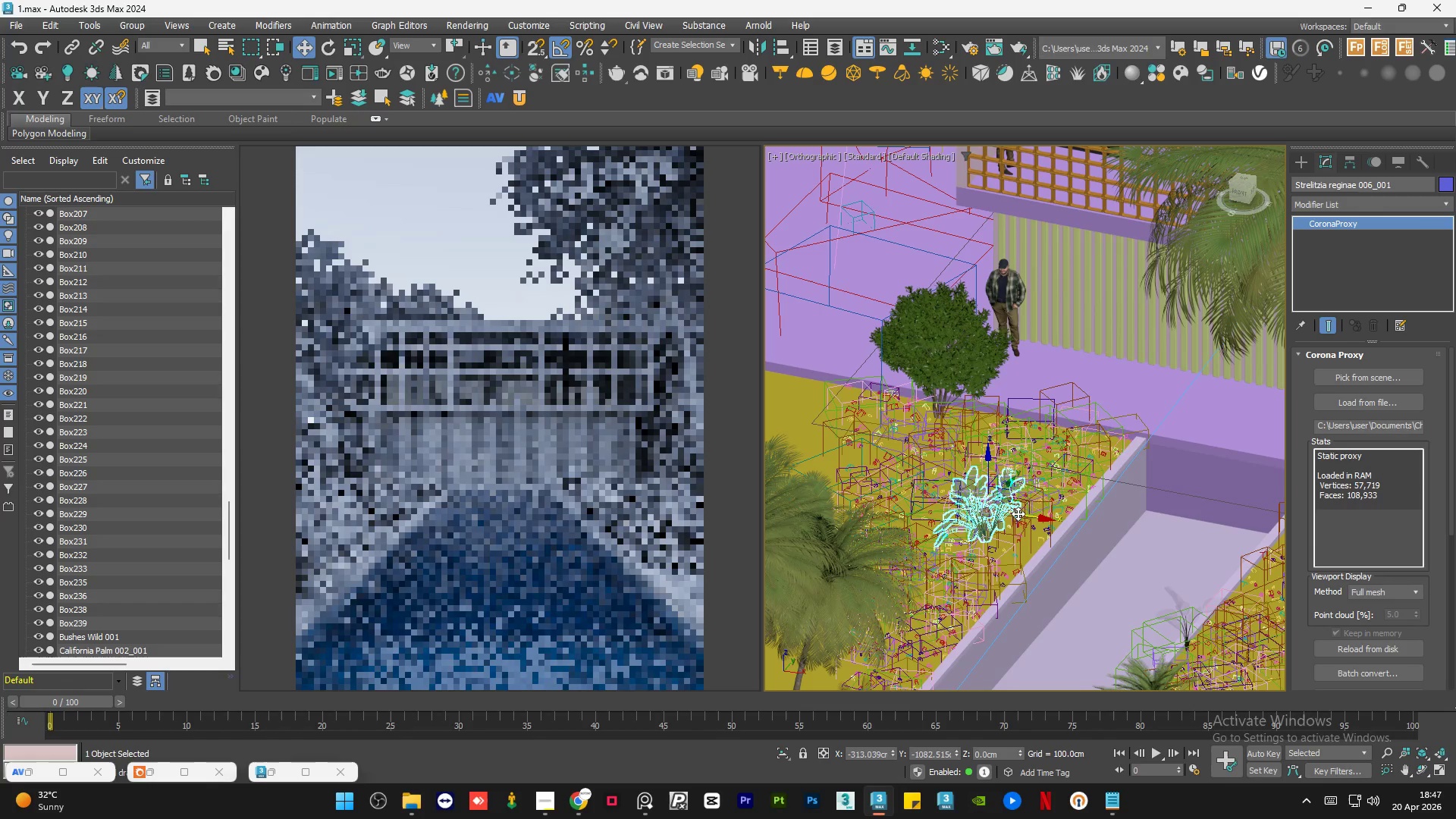 
key(R)
 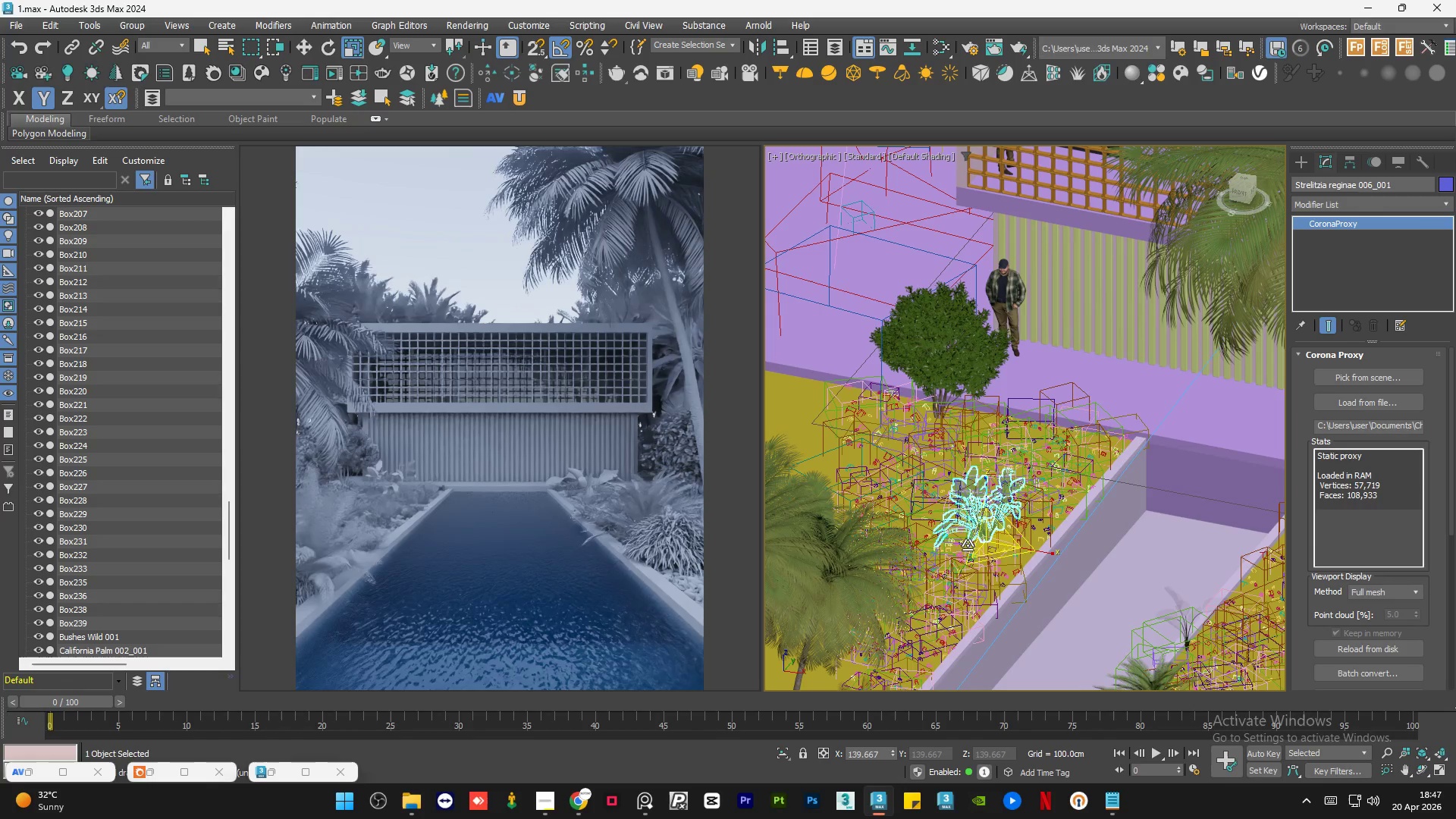 
scroll: coordinate [995, 547], scroll_direction: up, amount: 2.0
 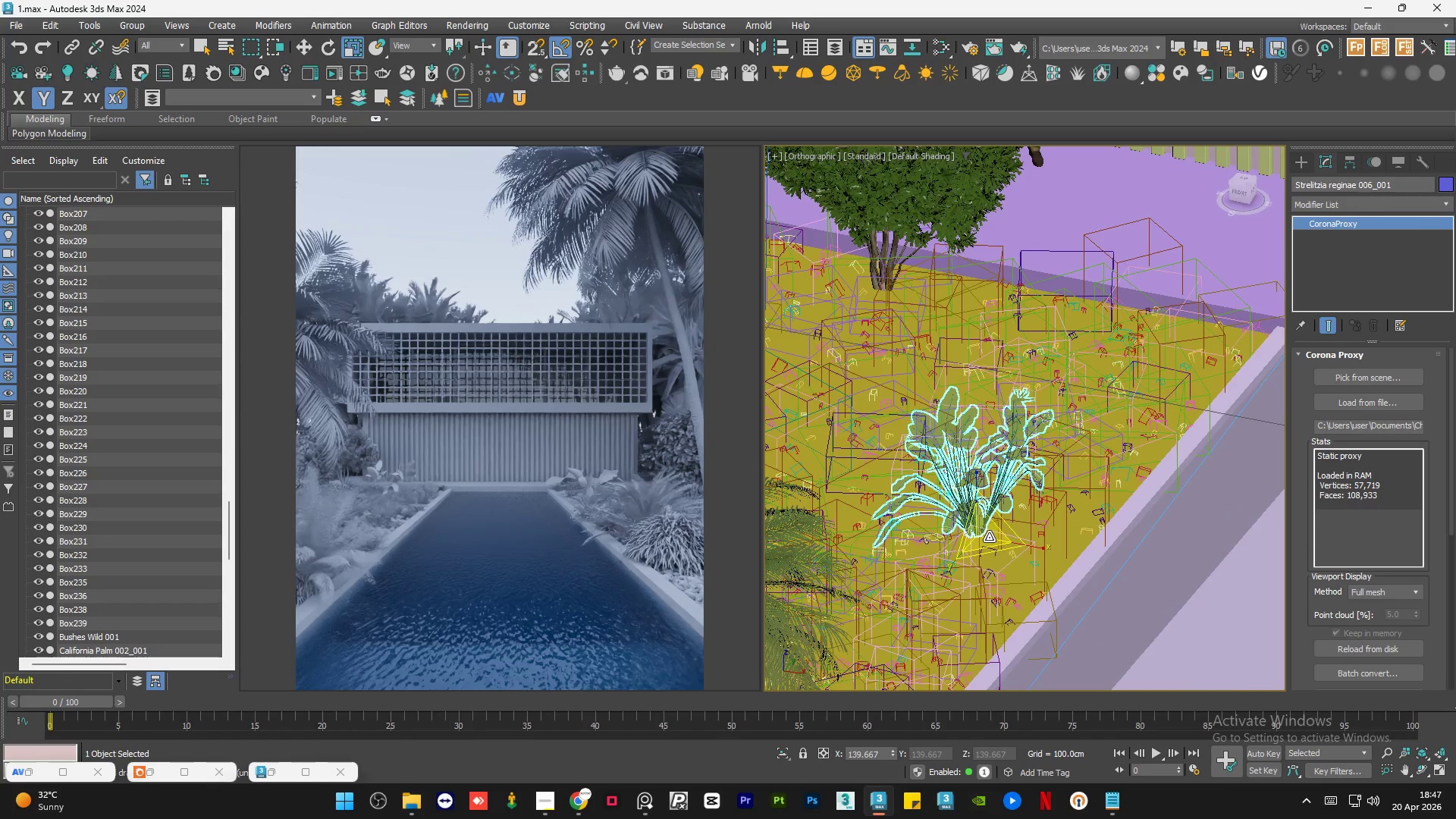 
left_click_drag(start_coordinate=[985, 537], to_coordinate=[992, 553])
 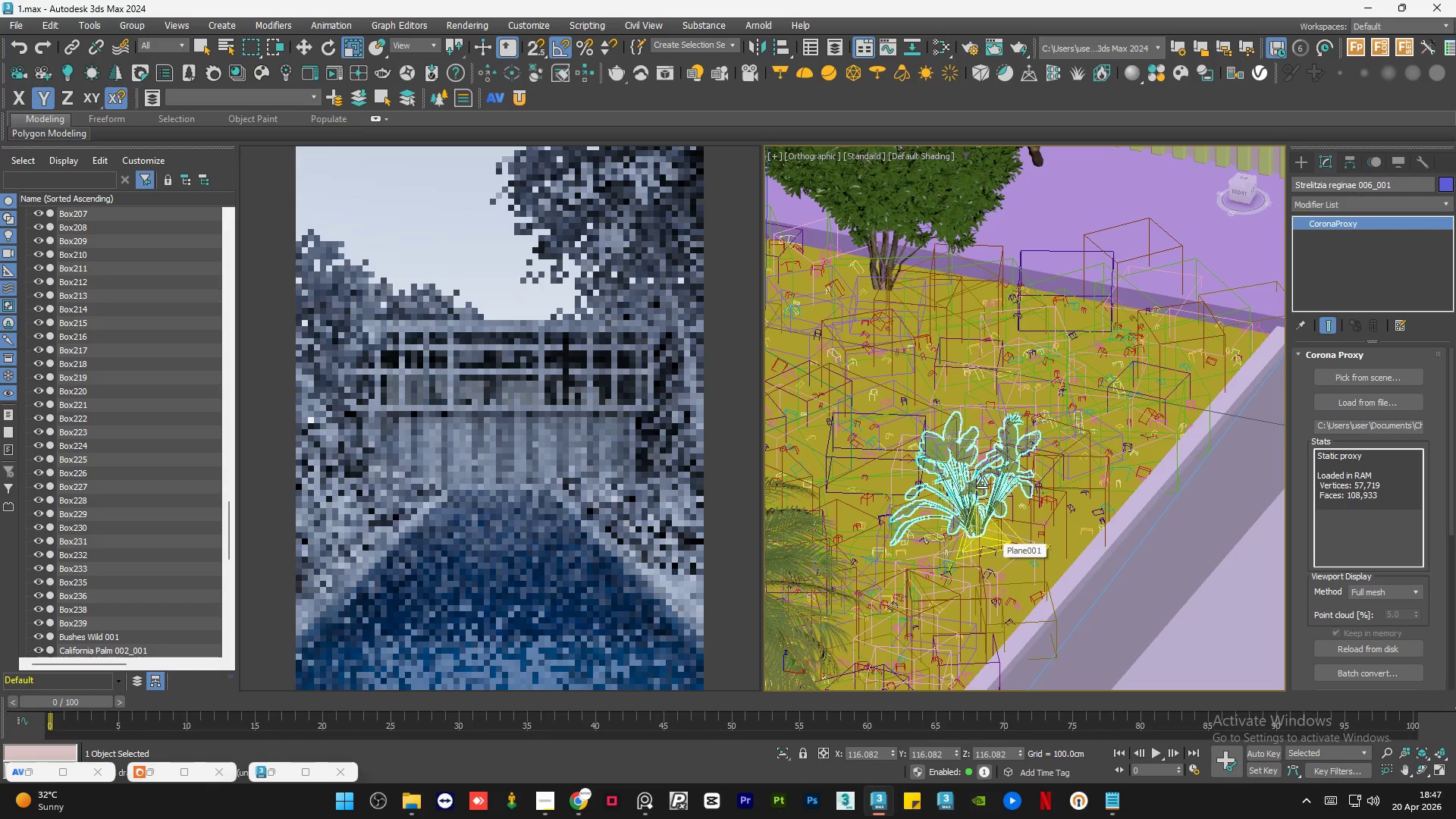 
scroll: coordinate [1038, 509], scroll_direction: down, amount: 6.0
 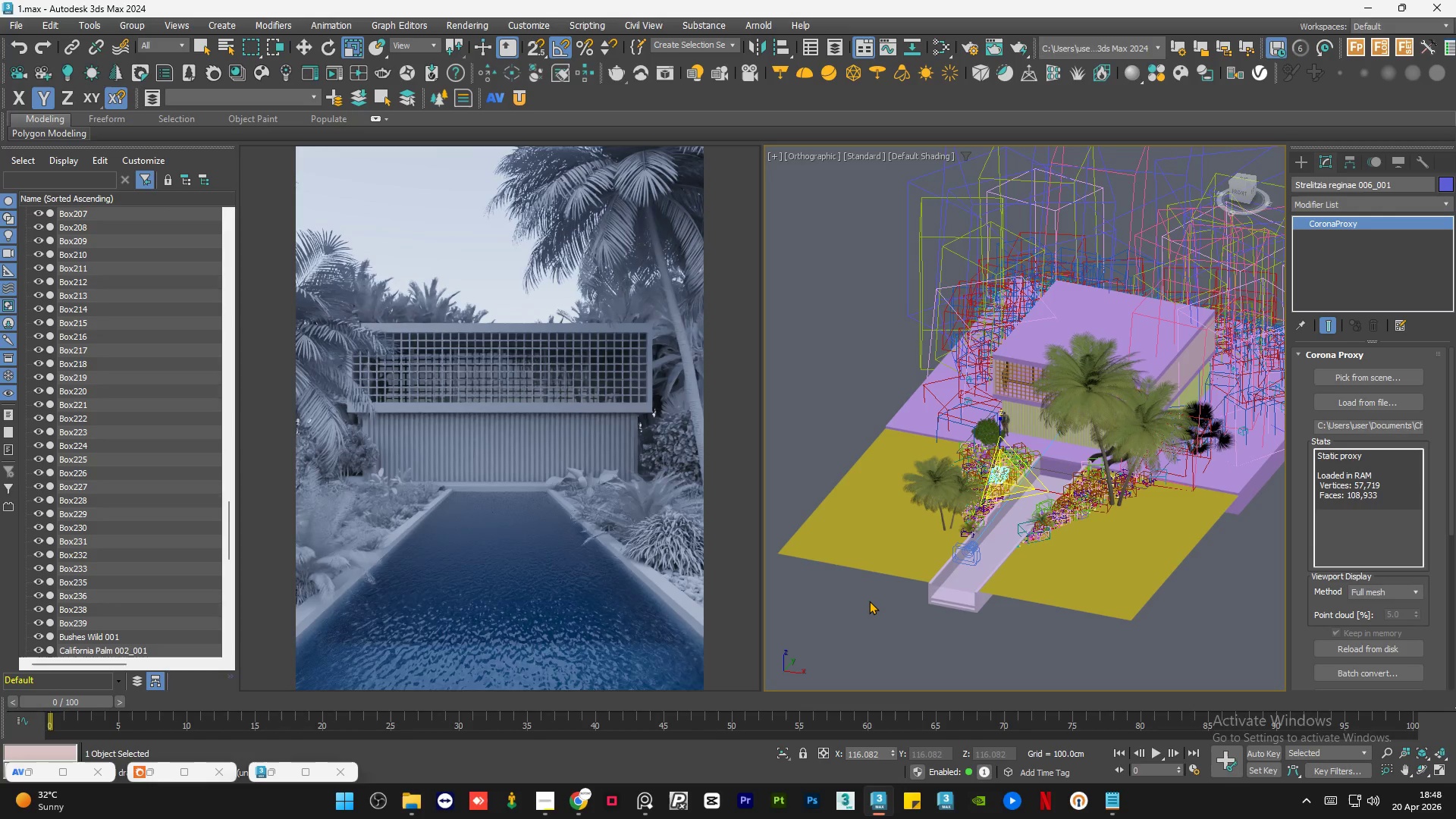 
wait(19.24)
 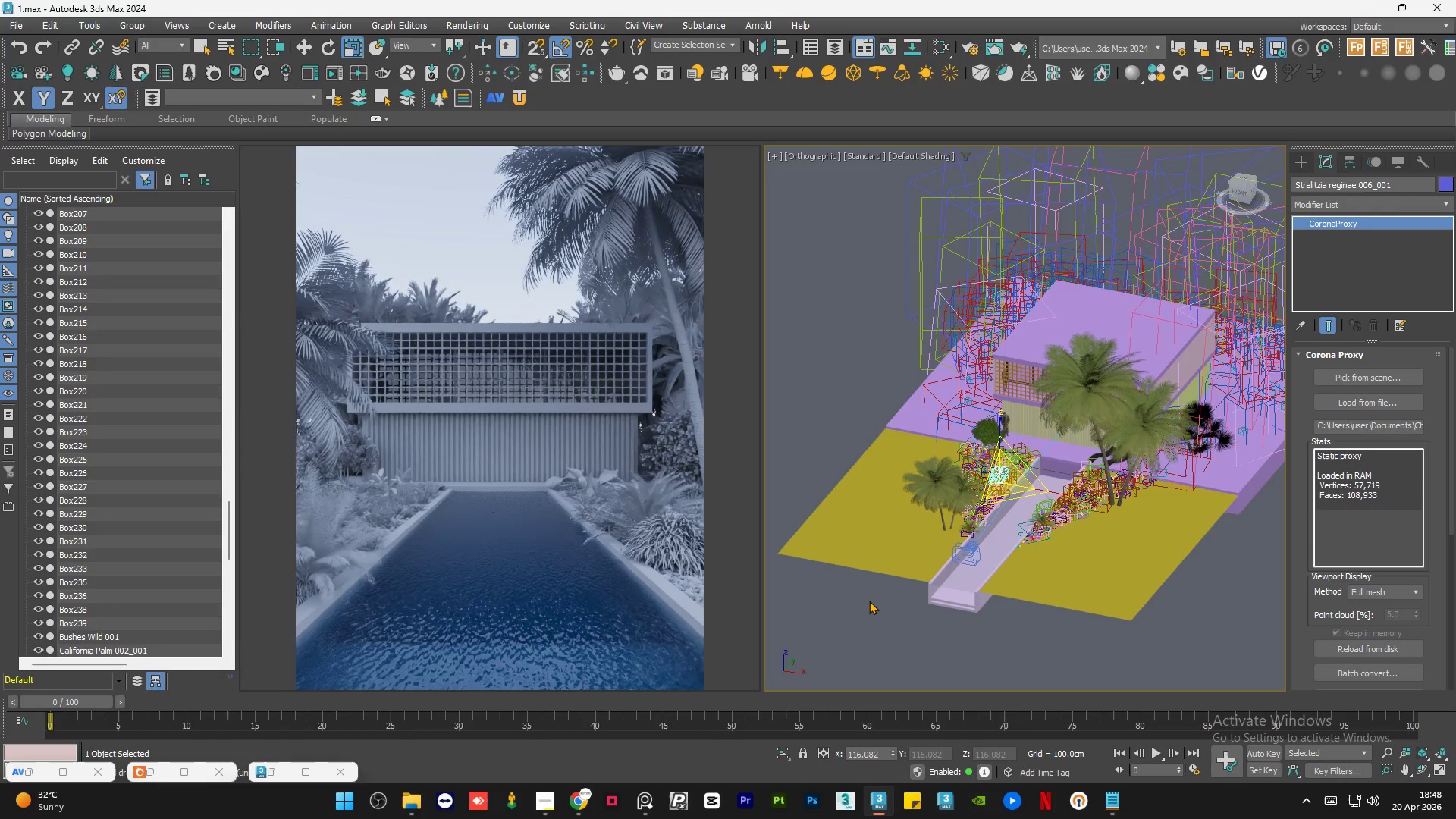 
left_click([643, 810])
 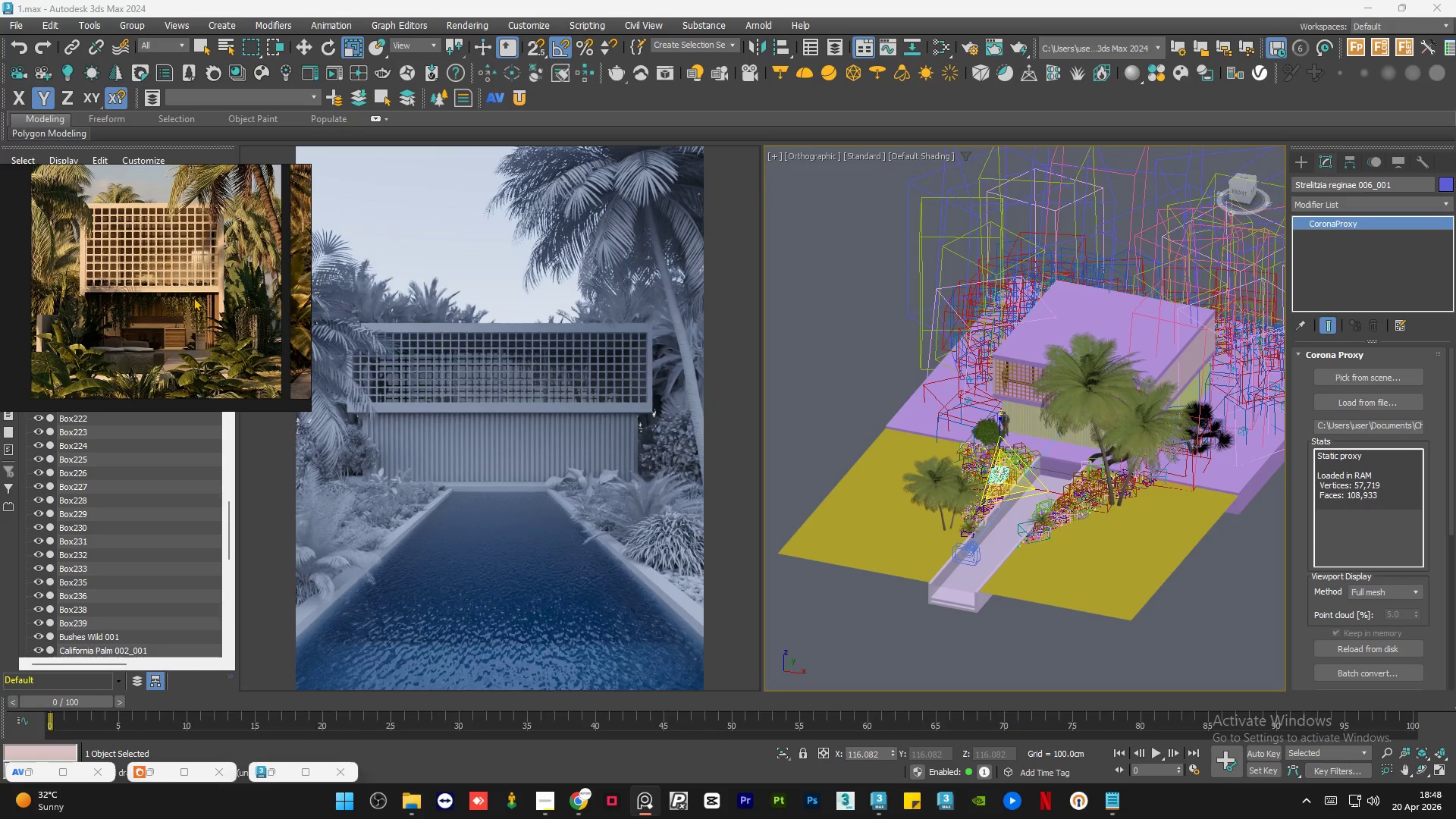 
scroll: coordinate [205, 279], scroll_direction: up, amount: 8.0
 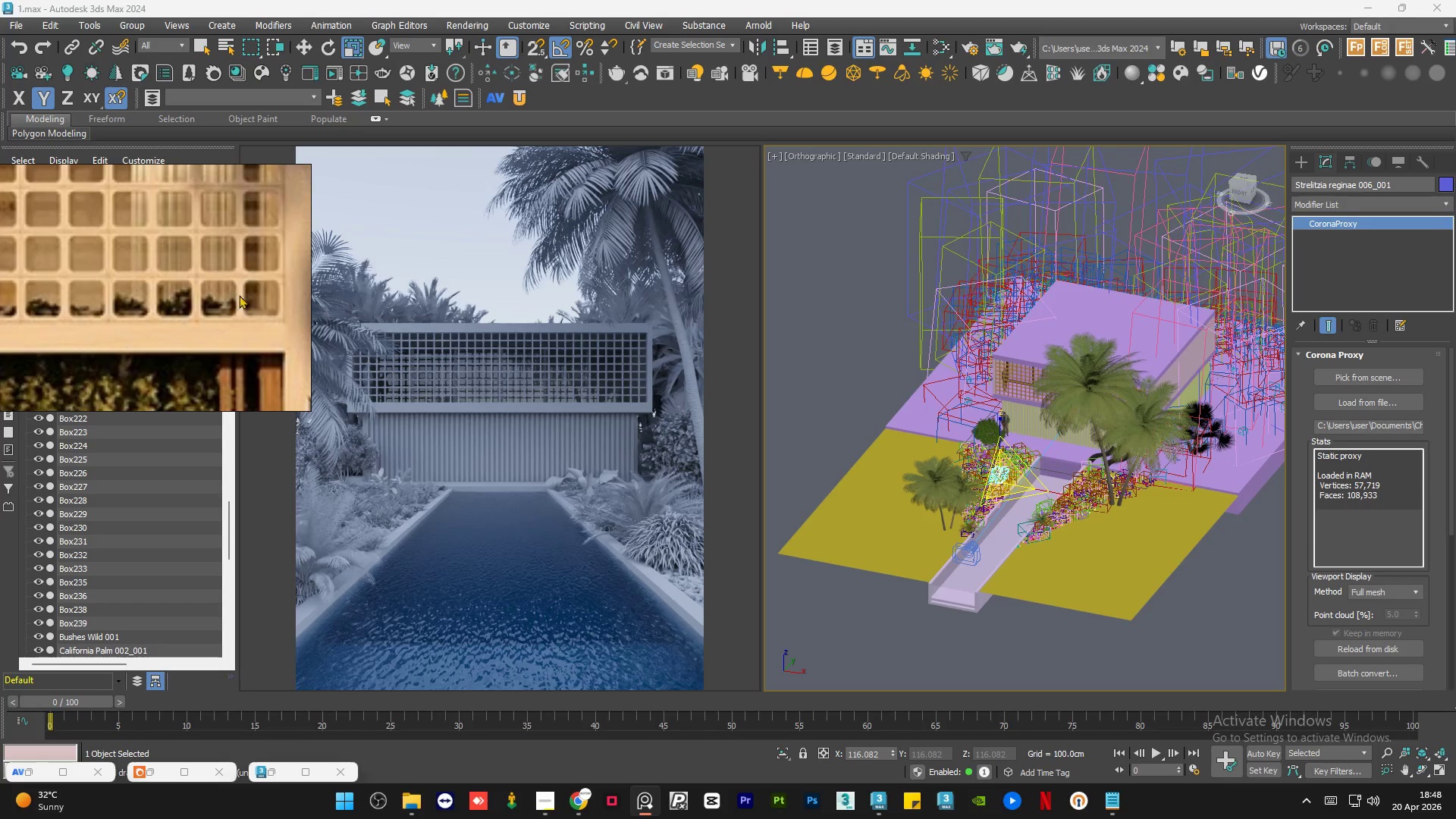 
scroll: coordinate [254, 298], scroll_direction: down, amount: 6.0
 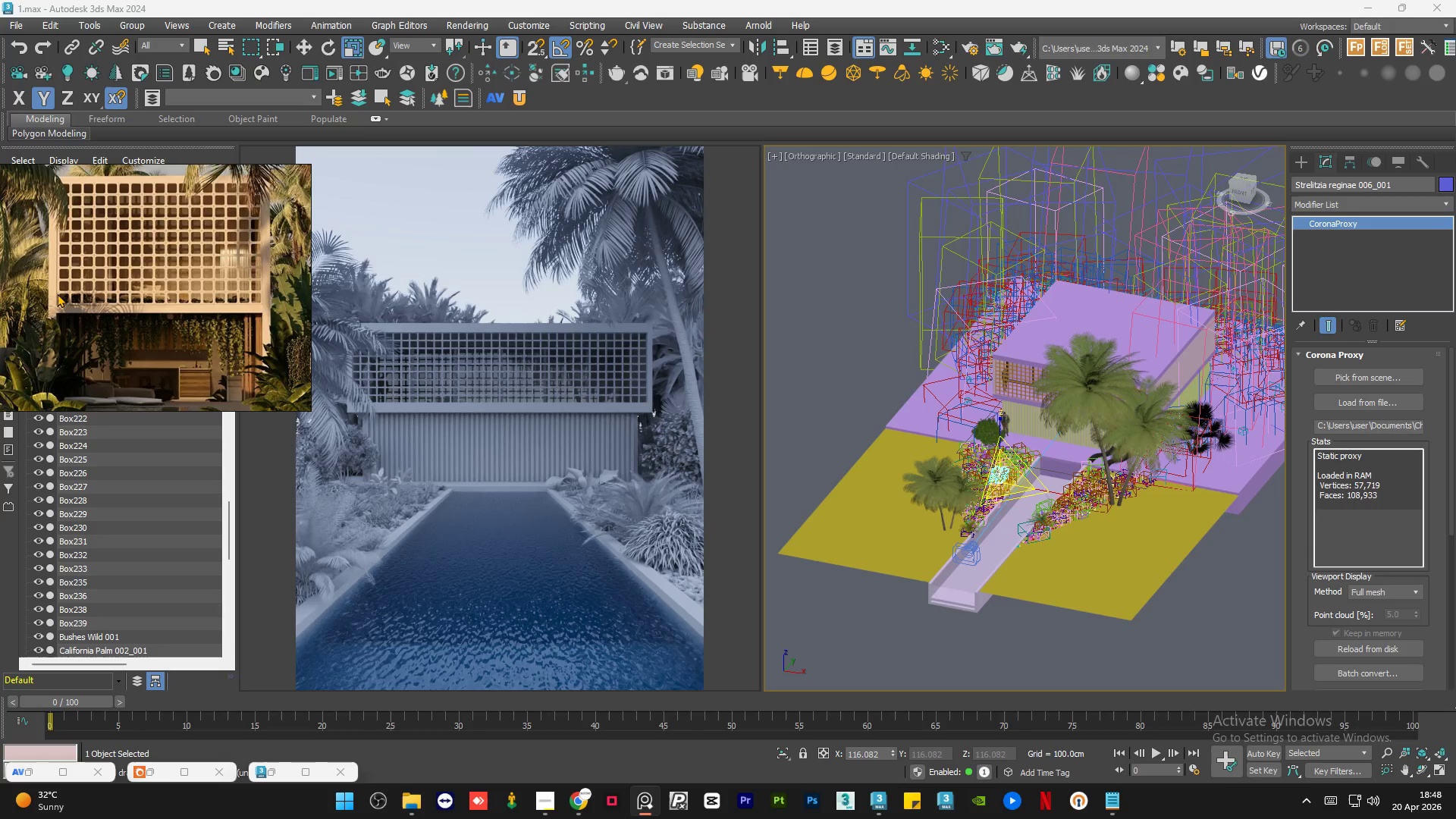 
scroll: coordinate [57, 293], scroll_direction: up, amount: 5.0
 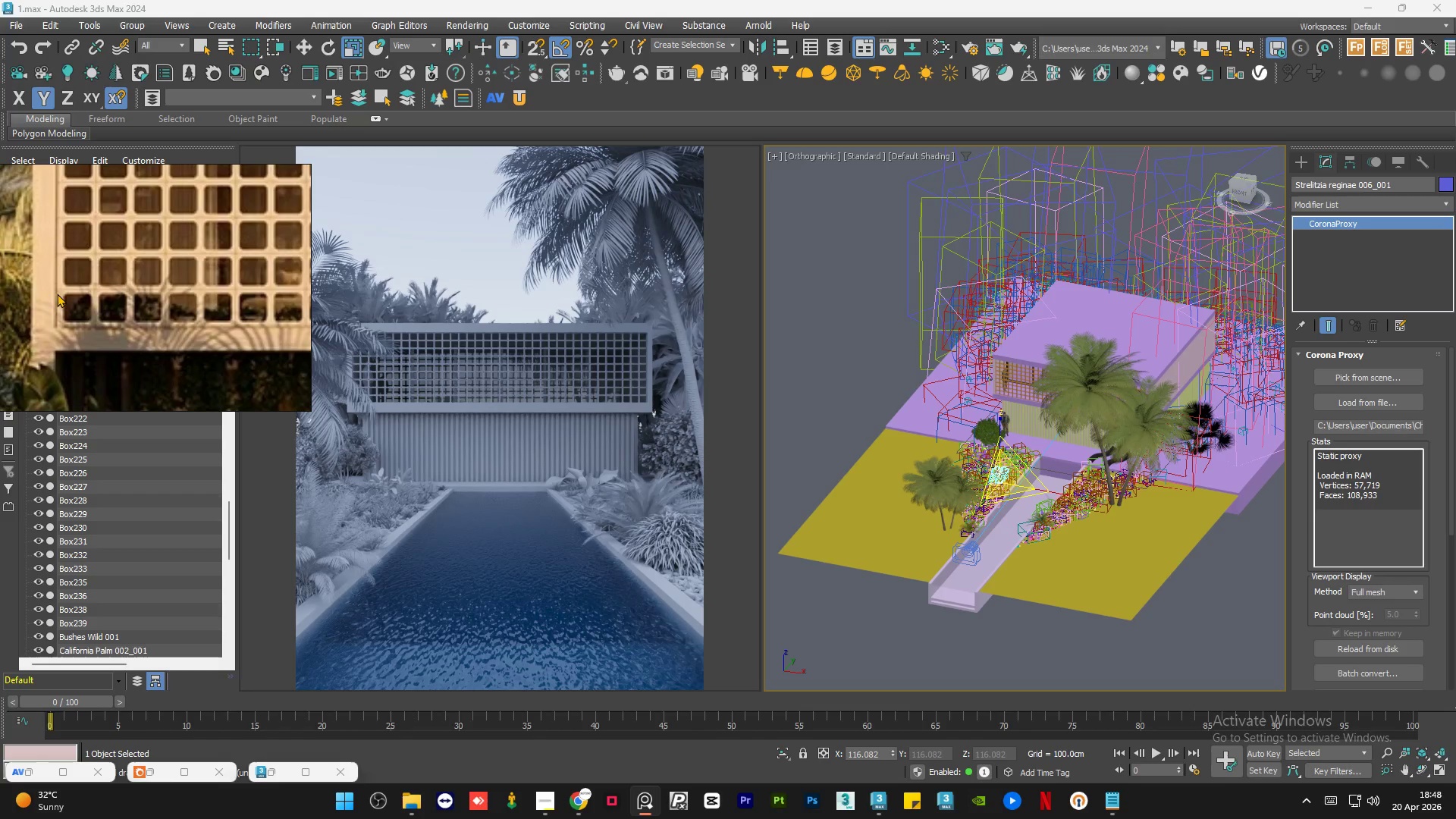 
wait(11.59)
 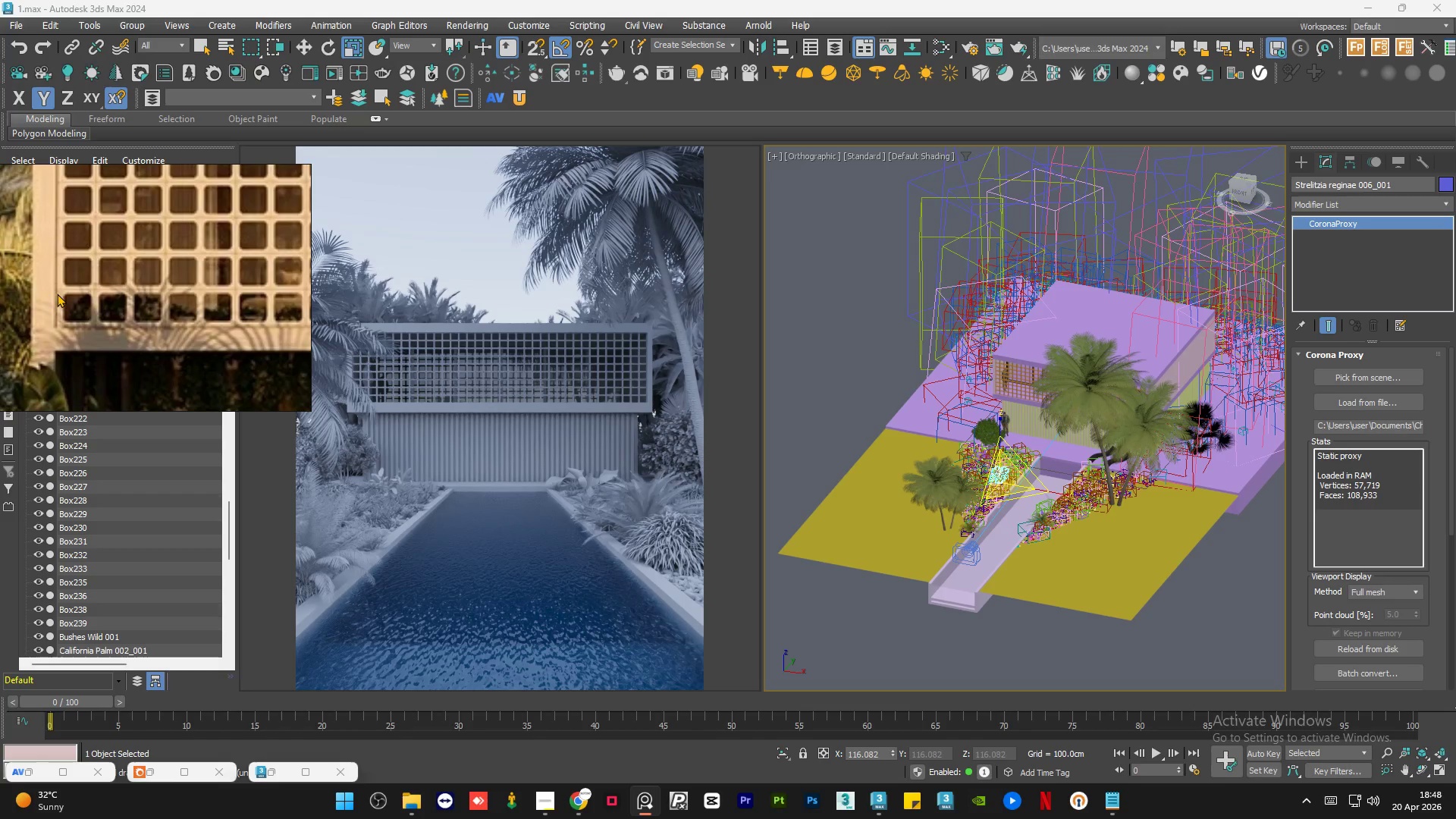 
scroll: coordinate [155, 283], scroll_direction: down, amount: 4.0
 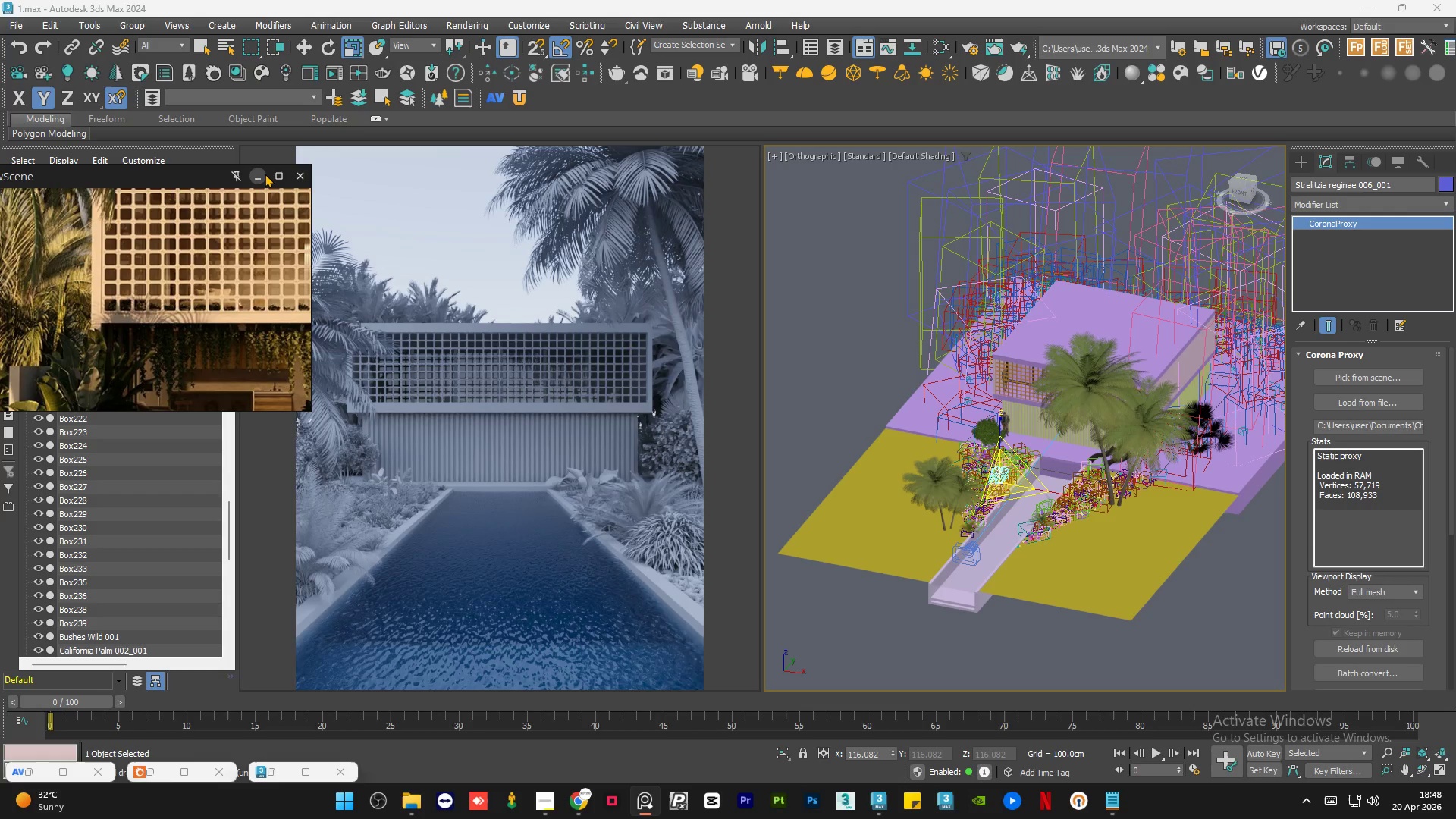 
left_click([265, 174])
 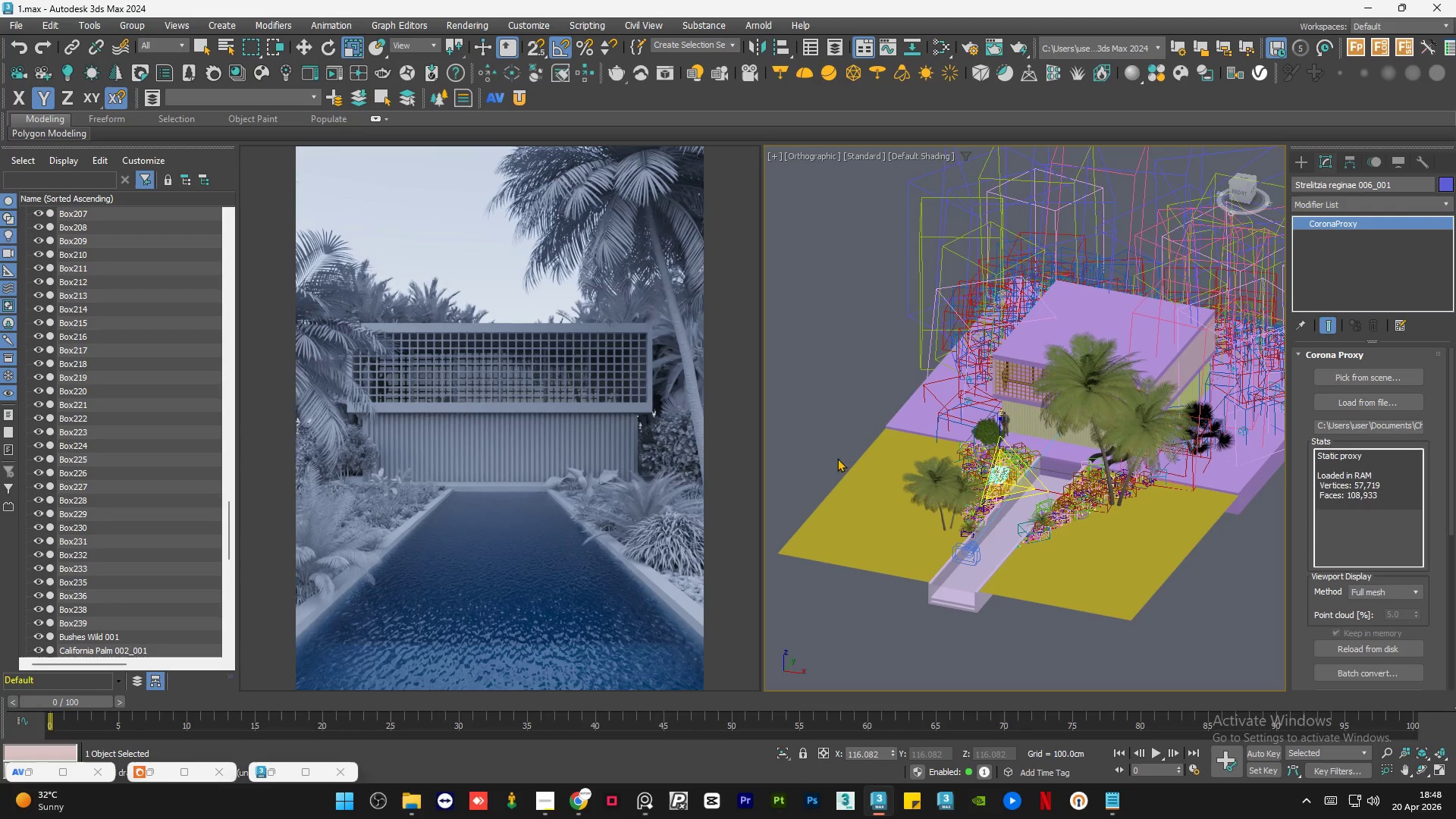 
hold_key(key=AltLeft, duration=0.94)
 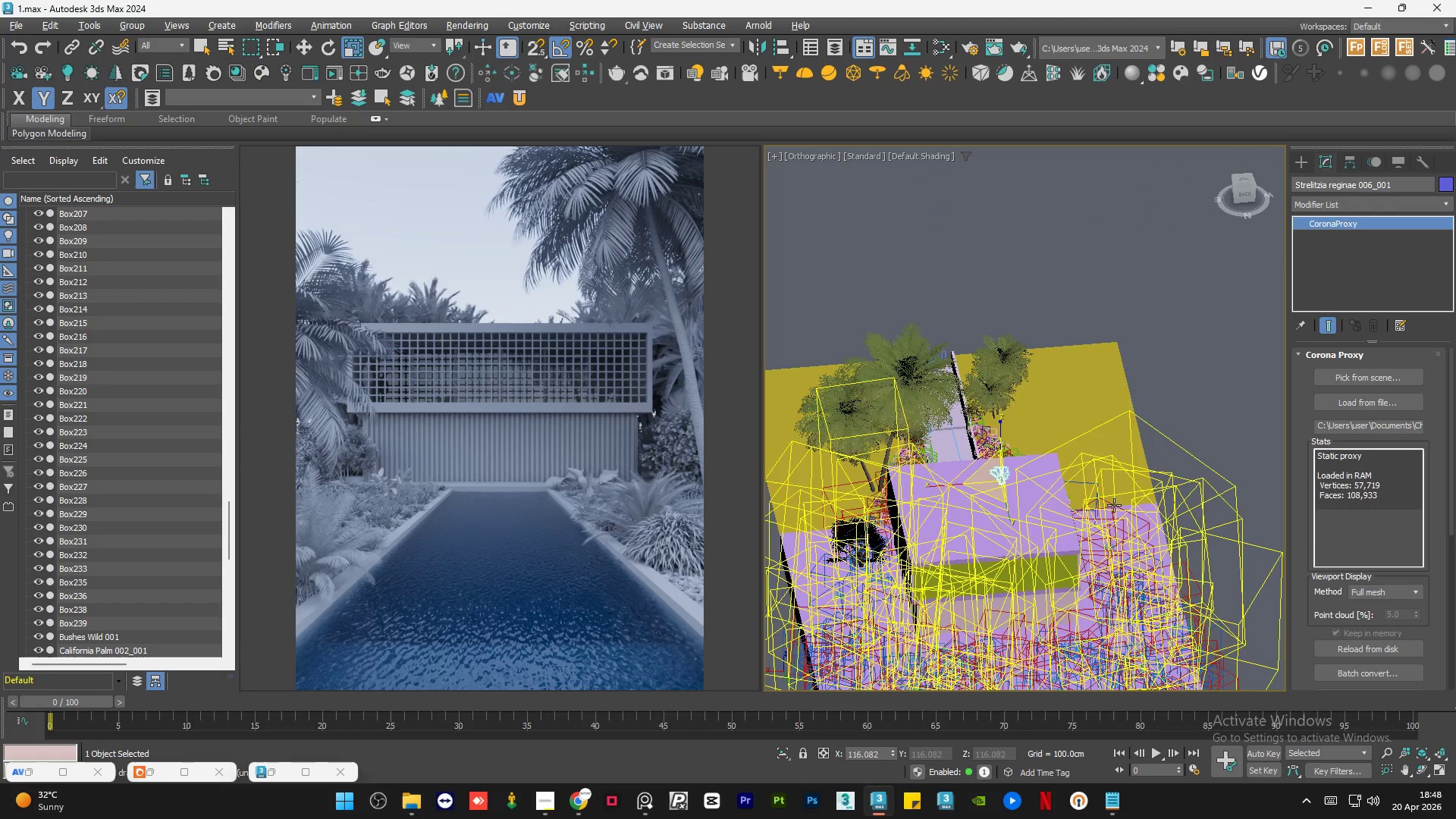 
hold_key(key=AltLeft, duration=1.86)
 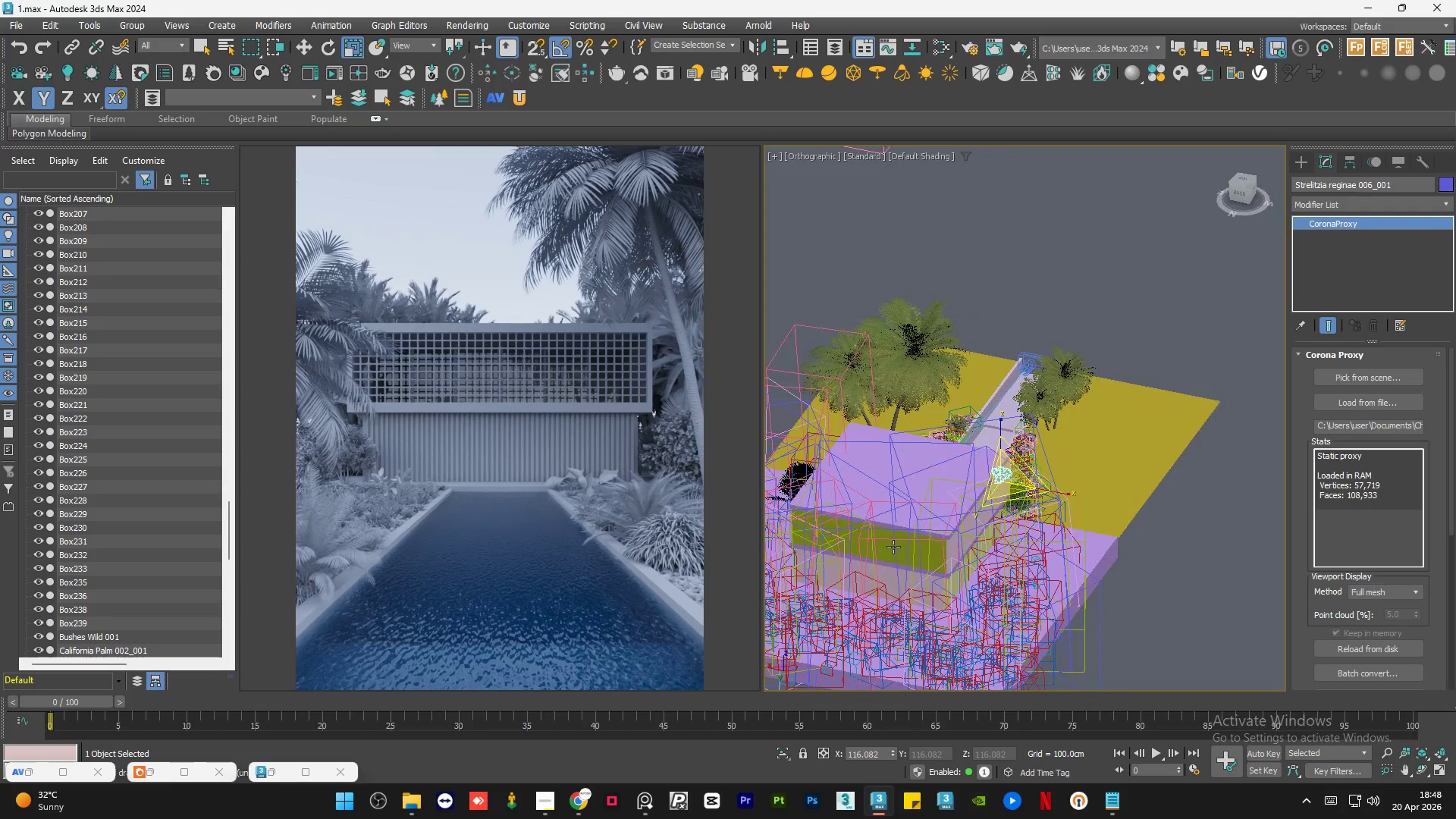 
scroll: coordinate [883, 548], scroll_direction: up, amount: 2.0
 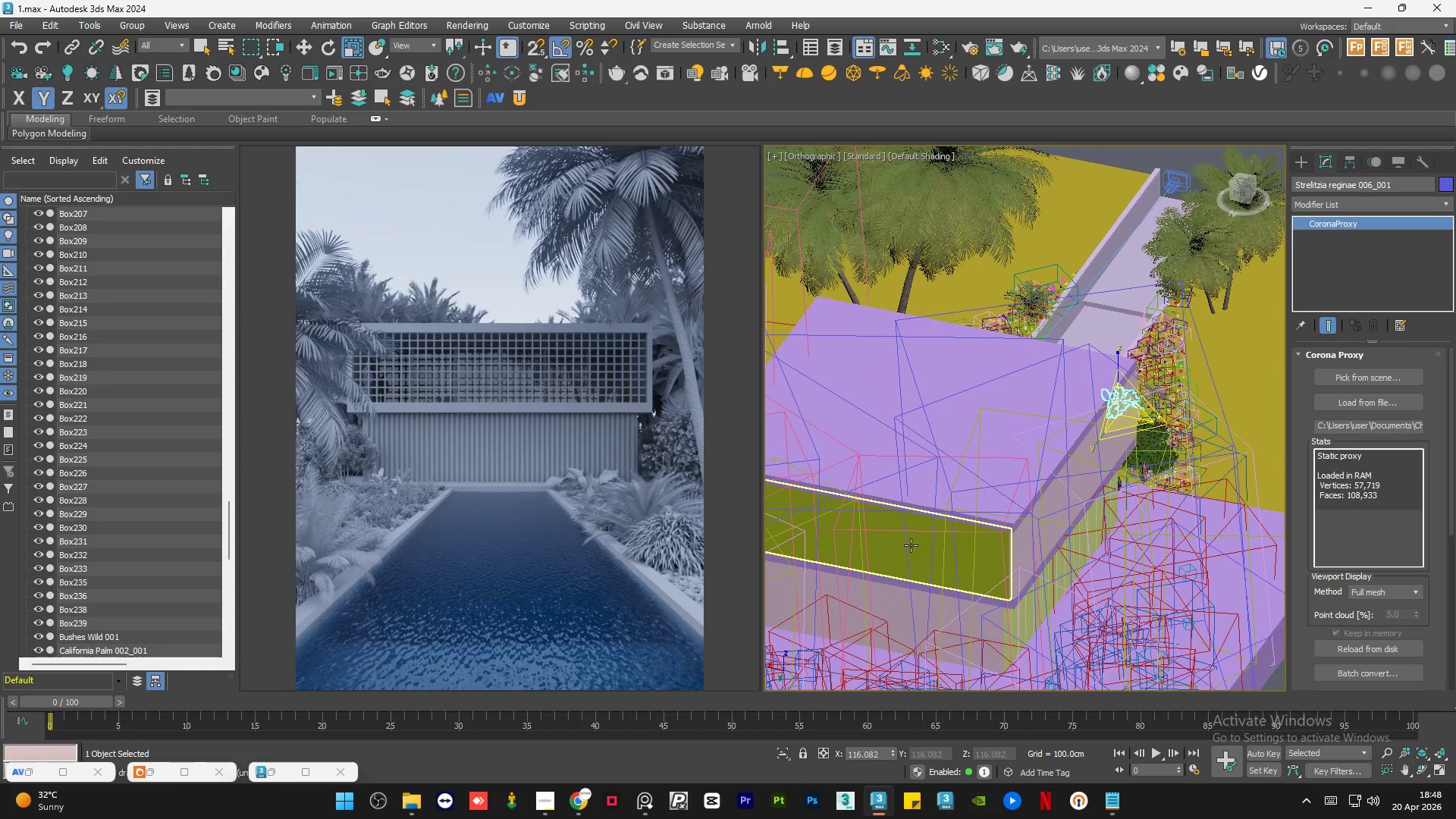 
left_click([911, 545])
 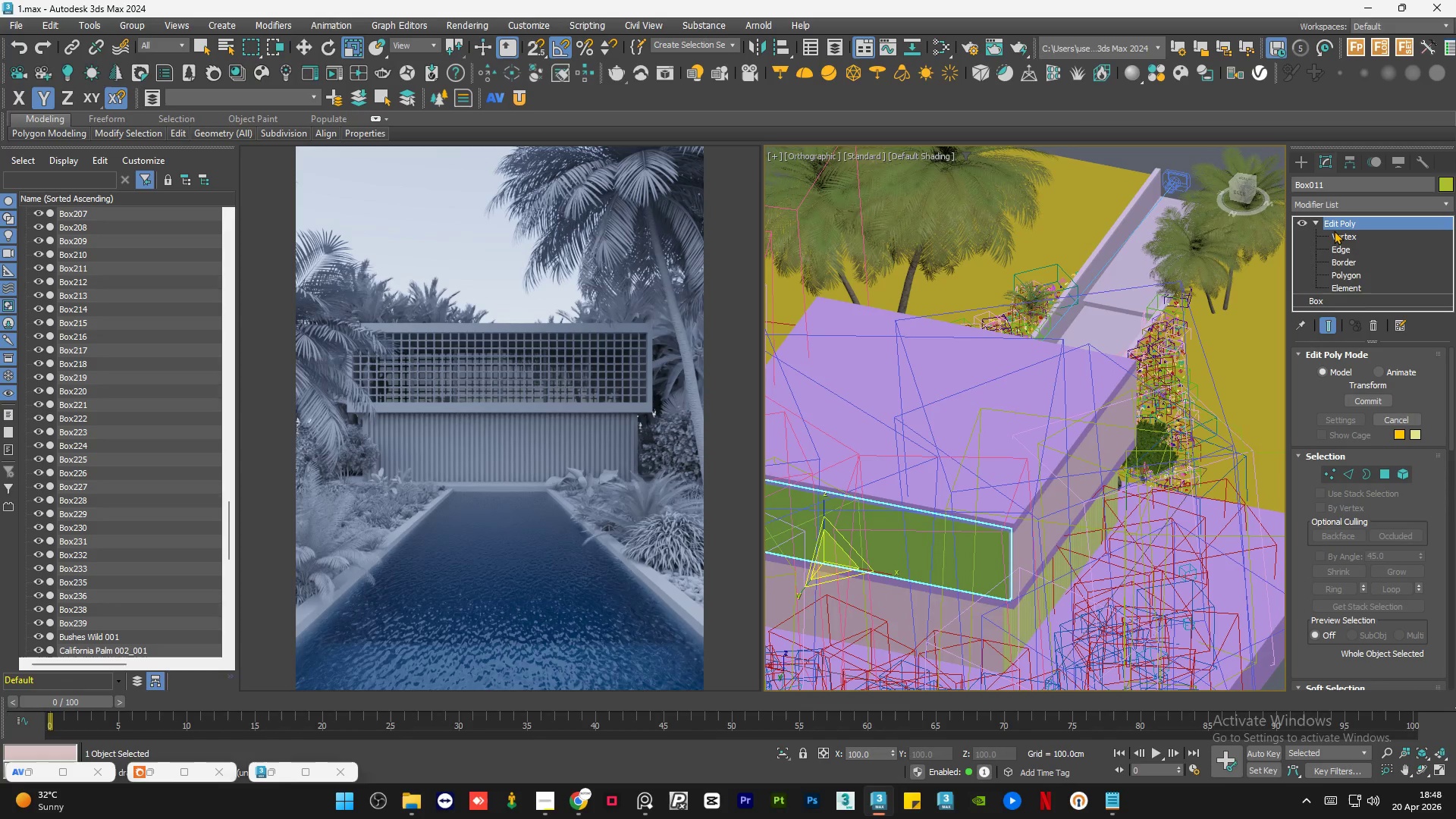 
left_click([1334, 235])
 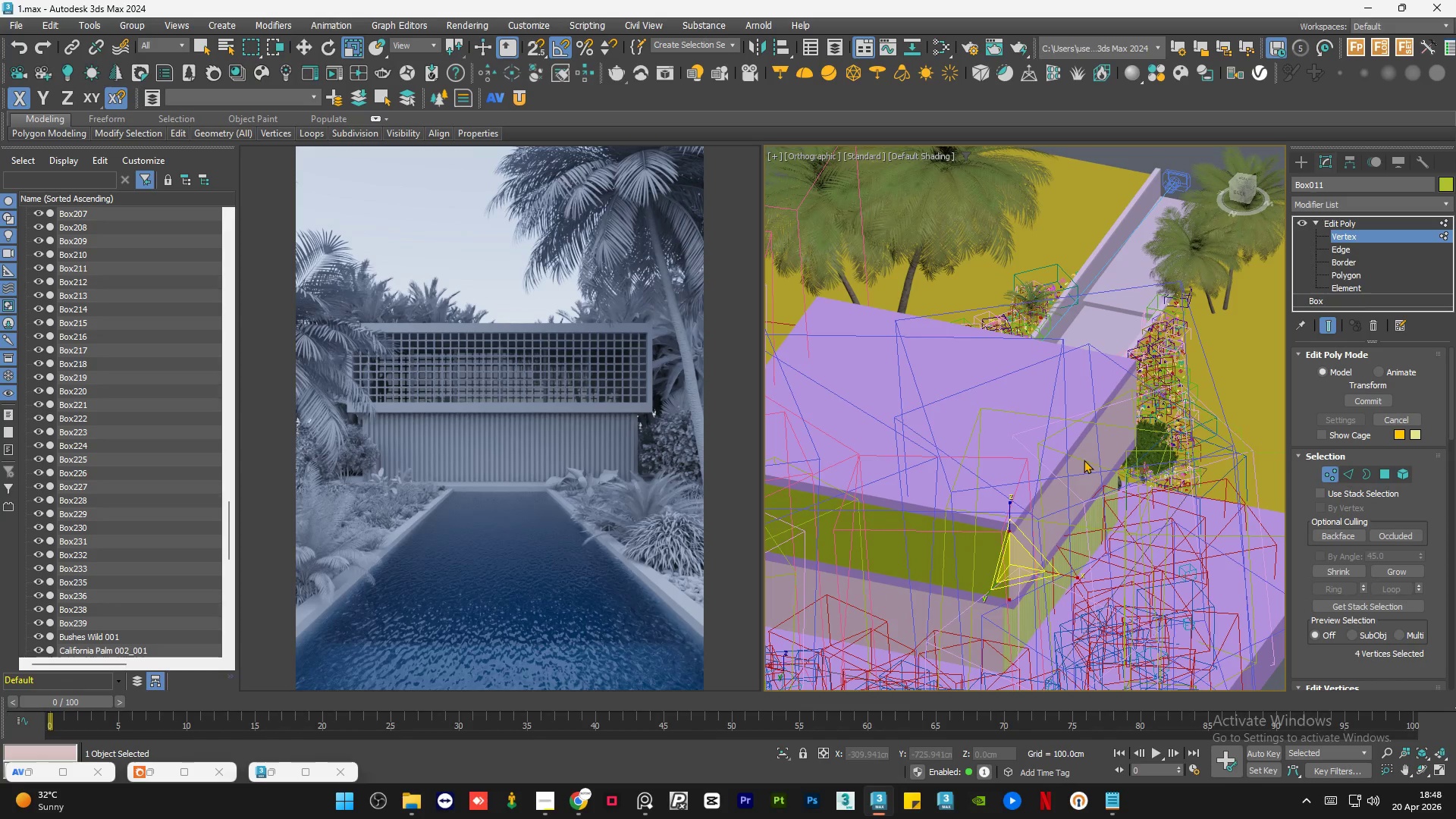 
left_click_drag(start_coordinate=[1097, 454], to_coordinate=[965, 644])
 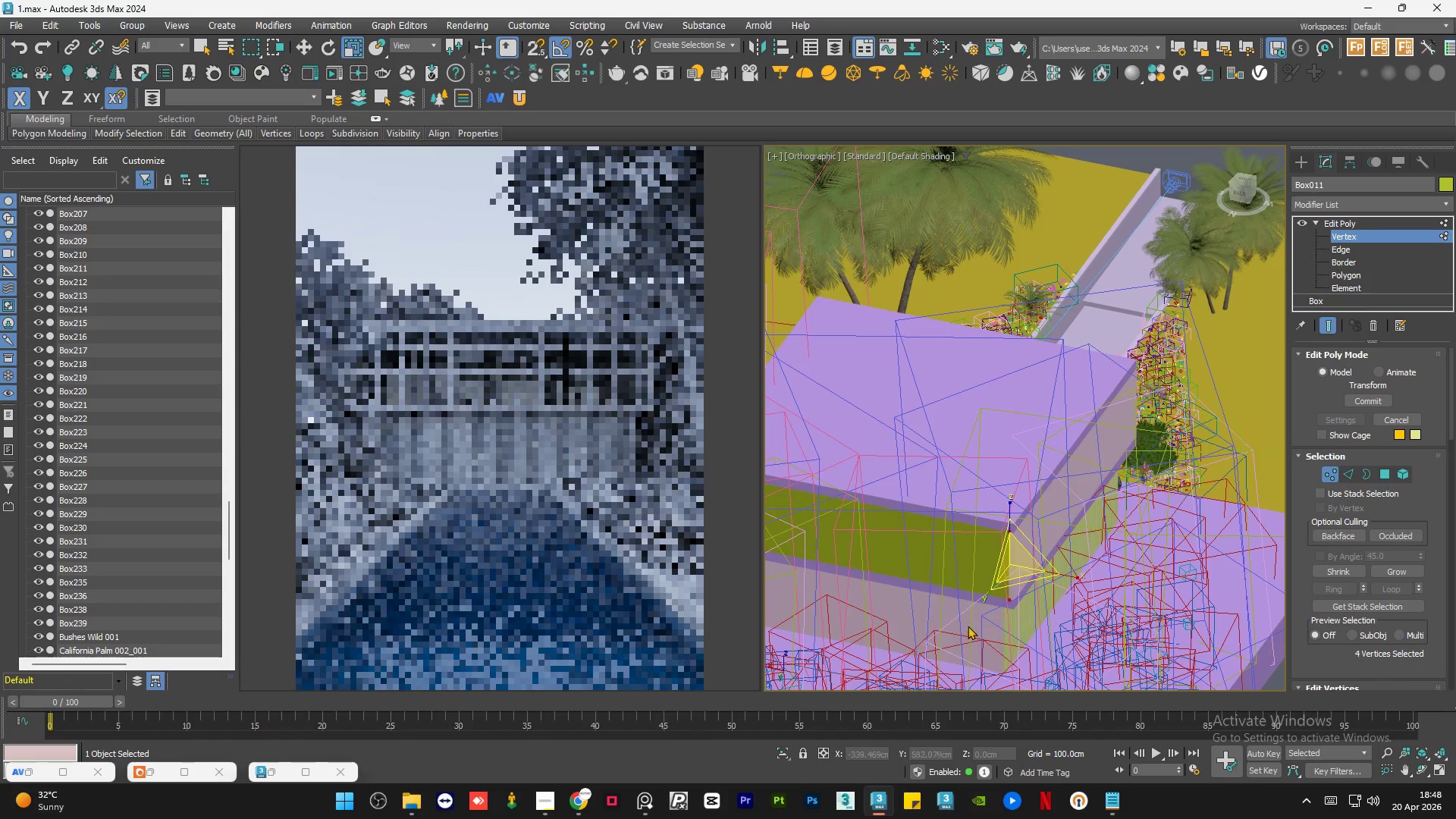 
key(W)
 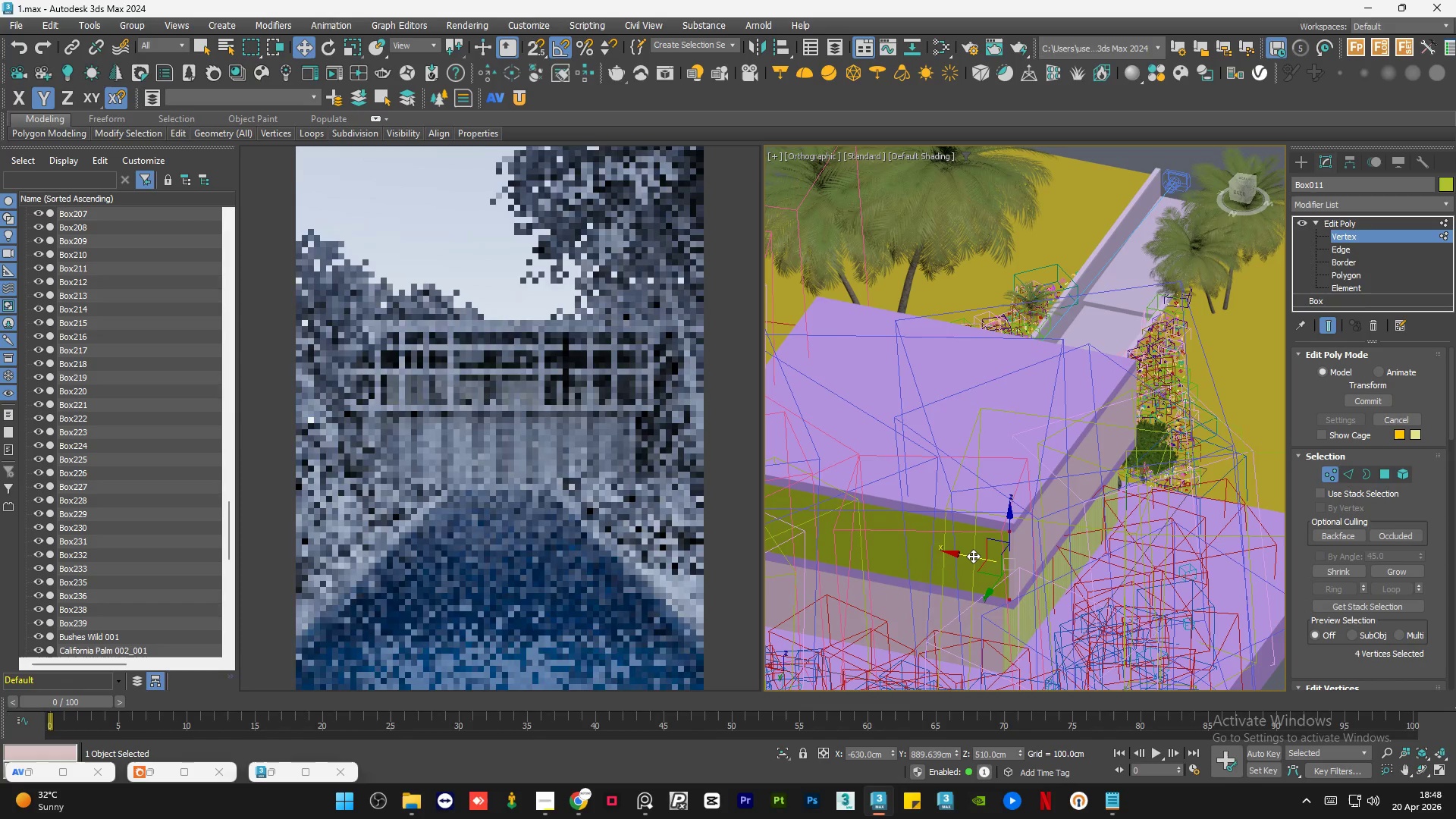 
left_click_drag(start_coordinate=[973, 556], to_coordinate=[849, 535])
 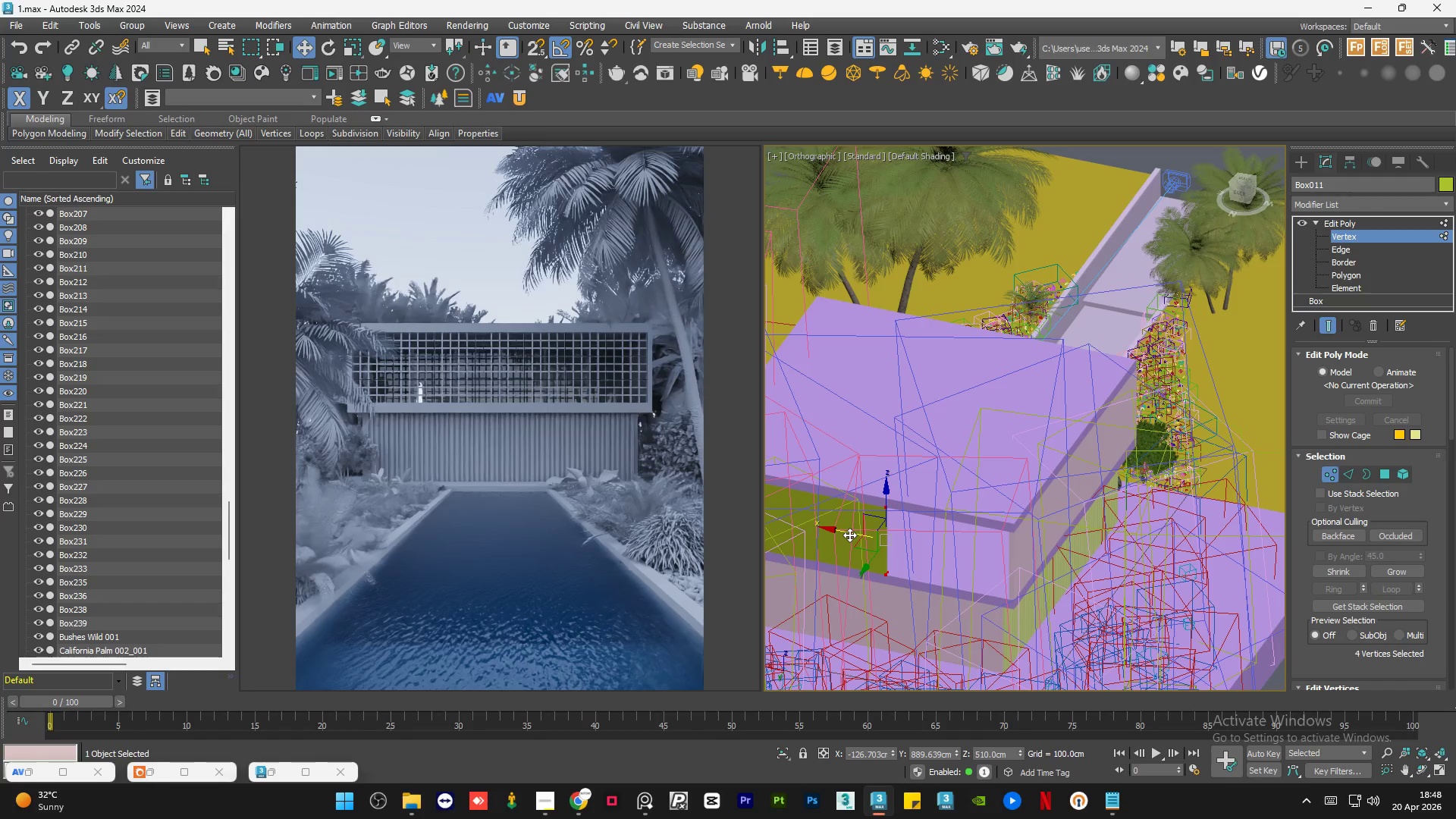 
wait(6.28)
 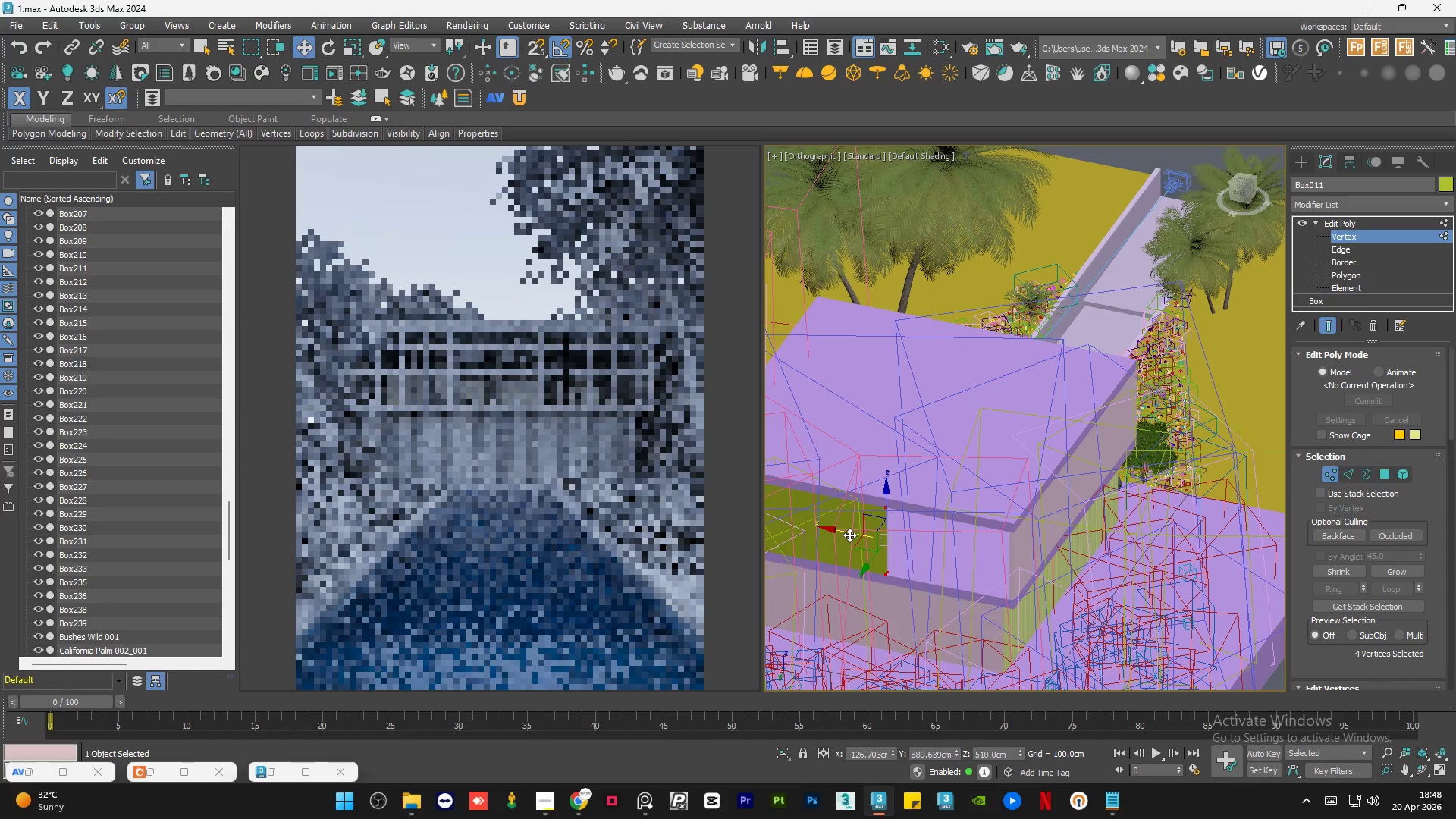 
left_click_drag(start_coordinate=[851, 532], to_coordinate=[922, 541])
 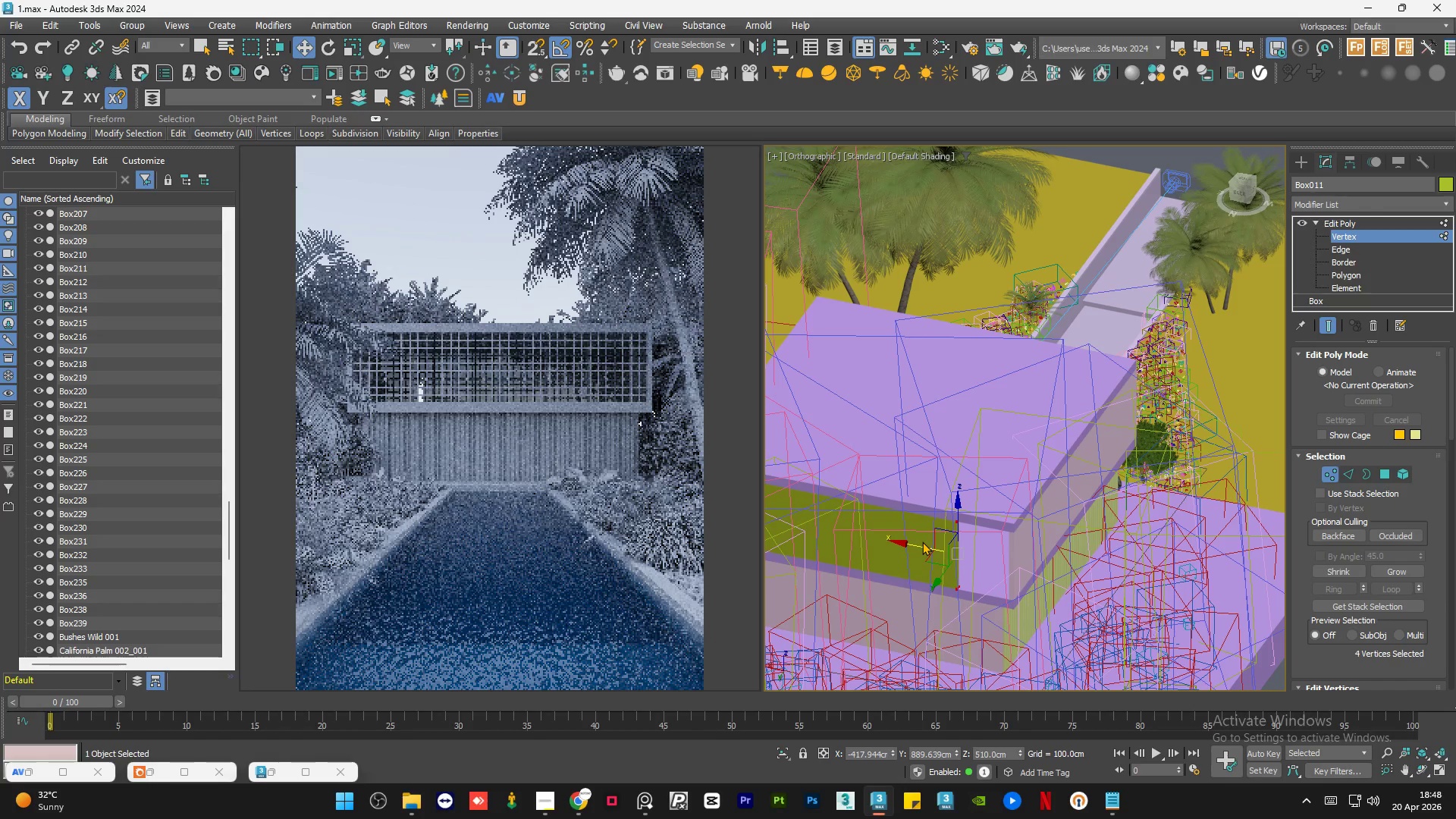 
left_click_drag(start_coordinate=[915, 547], to_coordinate=[946, 550])
 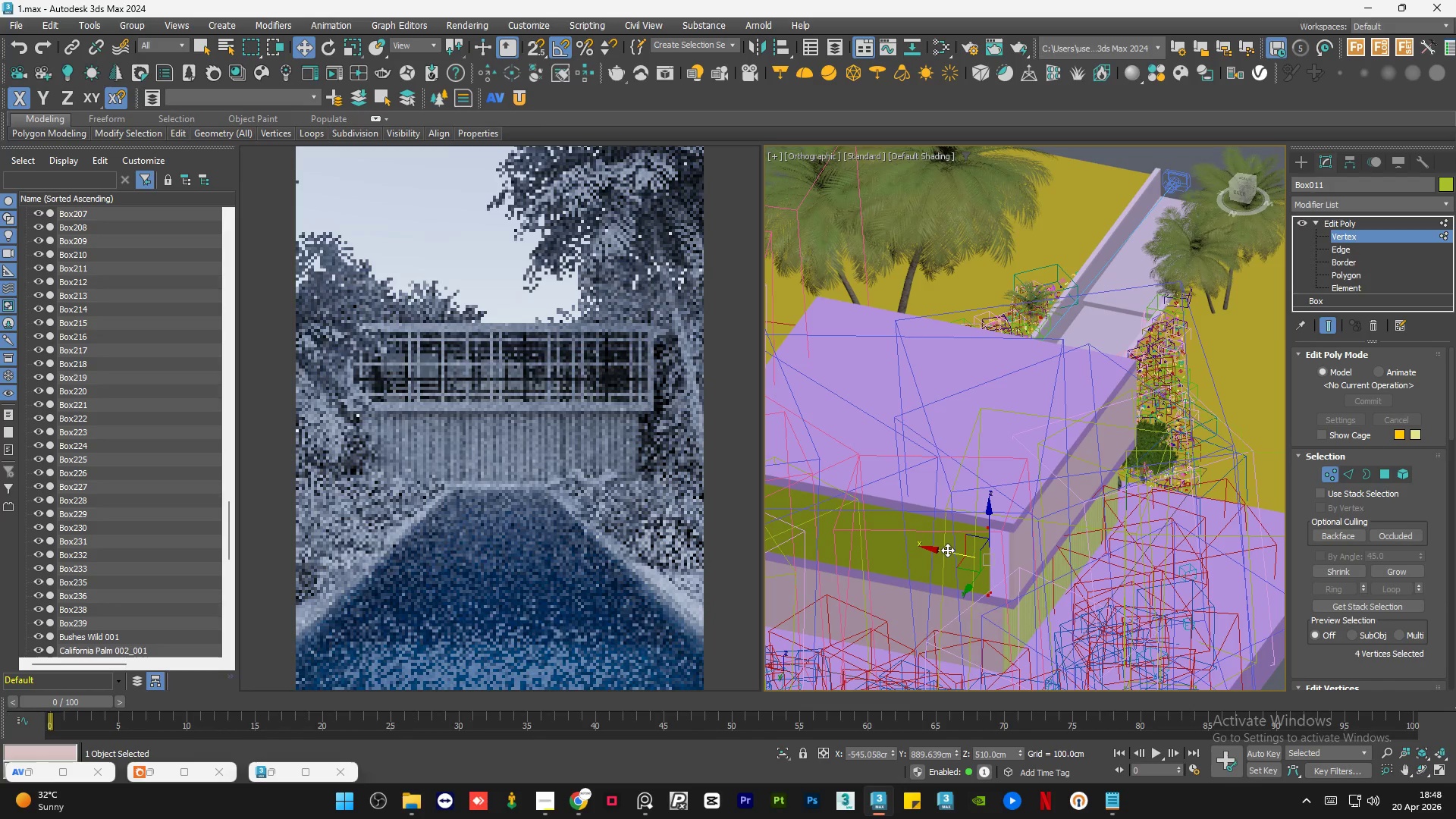 
hold_key(key=AltLeft, duration=0.8)
 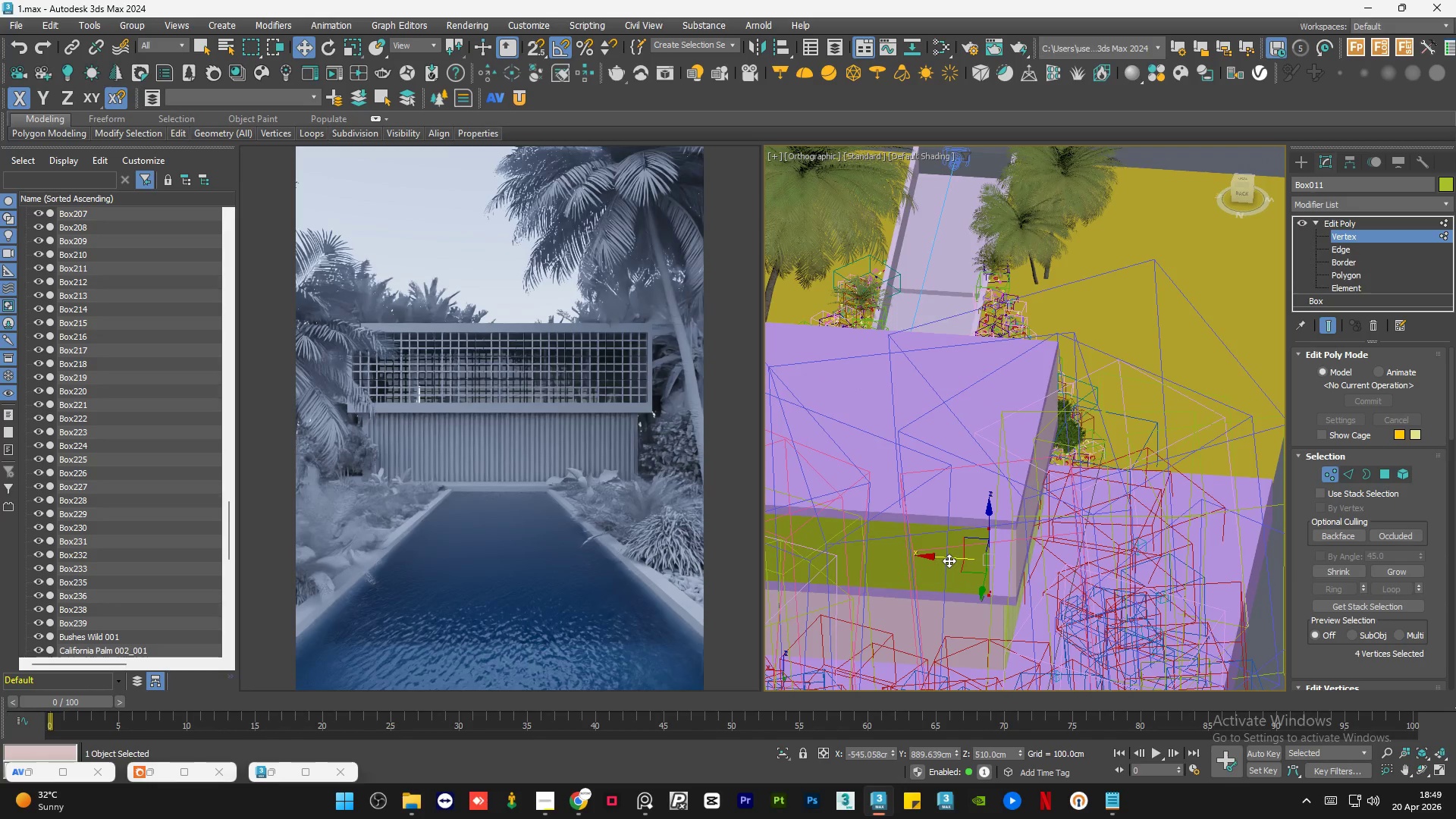 
left_click_drag(start_coordinate=[949, 560], to_coordinate=[973, 560])
 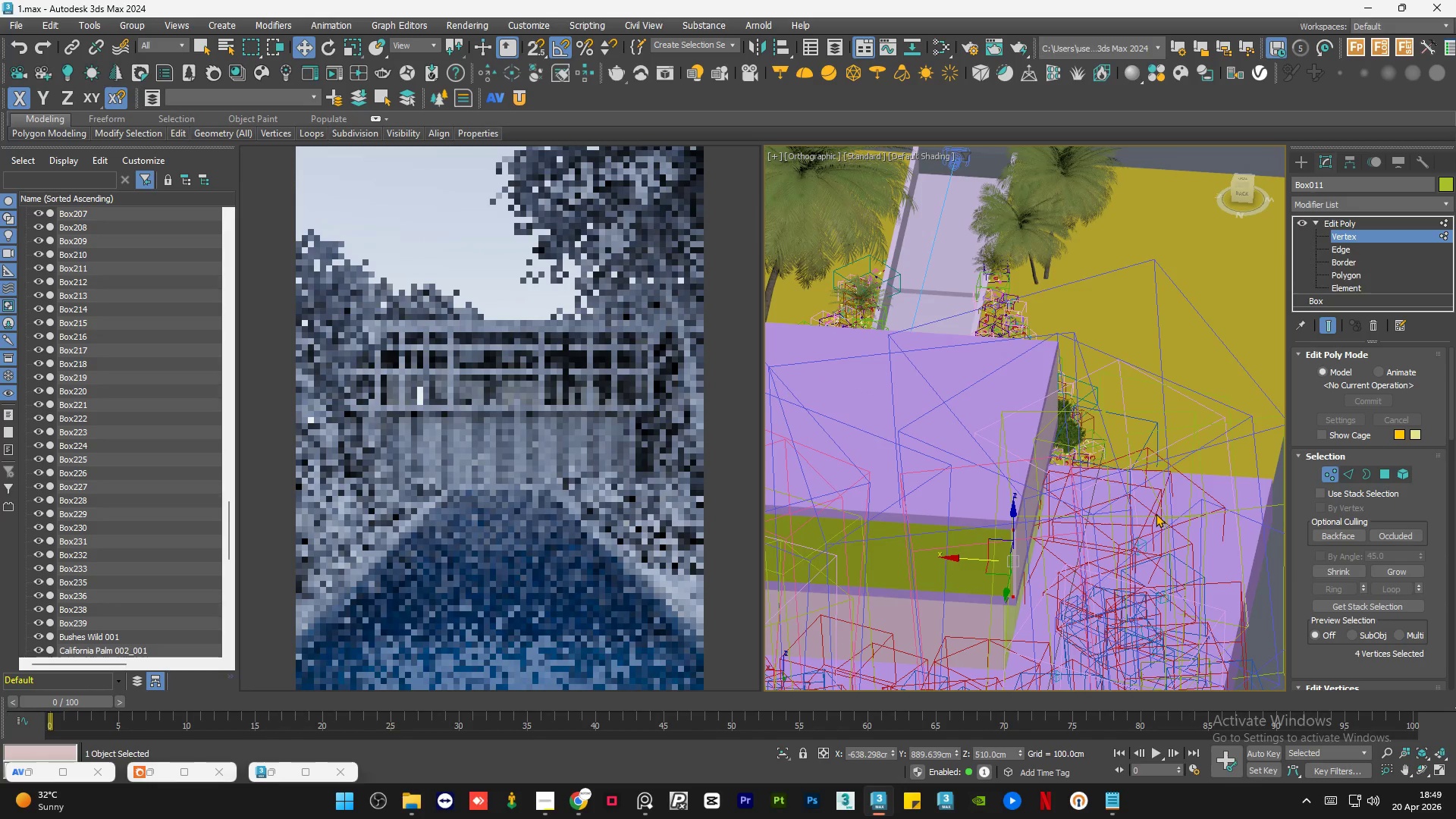 
scroll: coordinate [990, 565], scroll_direction: up, amount: 4.0
 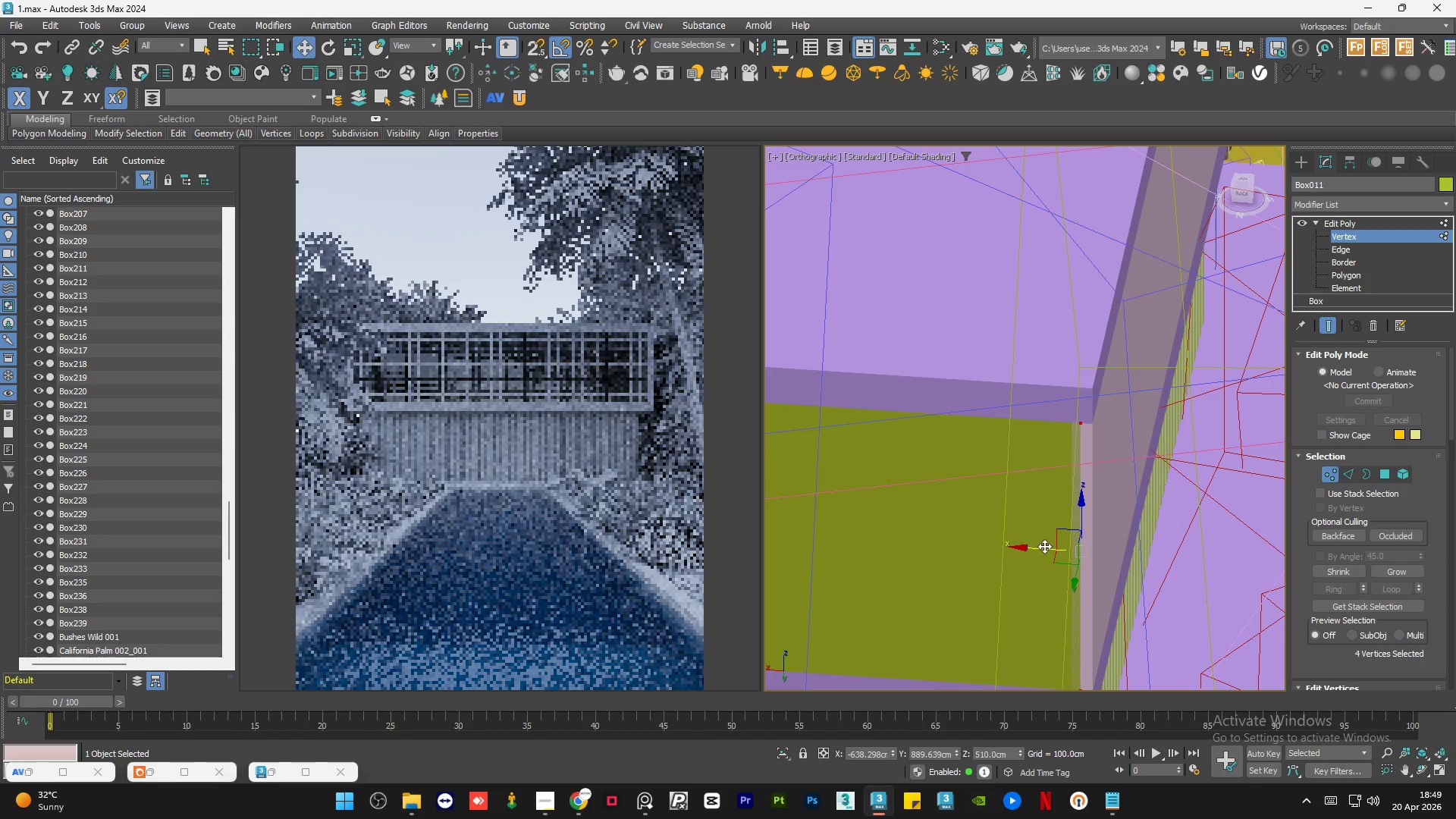 
left_click_drag(start_coordinate=[1043, 546], to_coordinate=[1024, 547])
 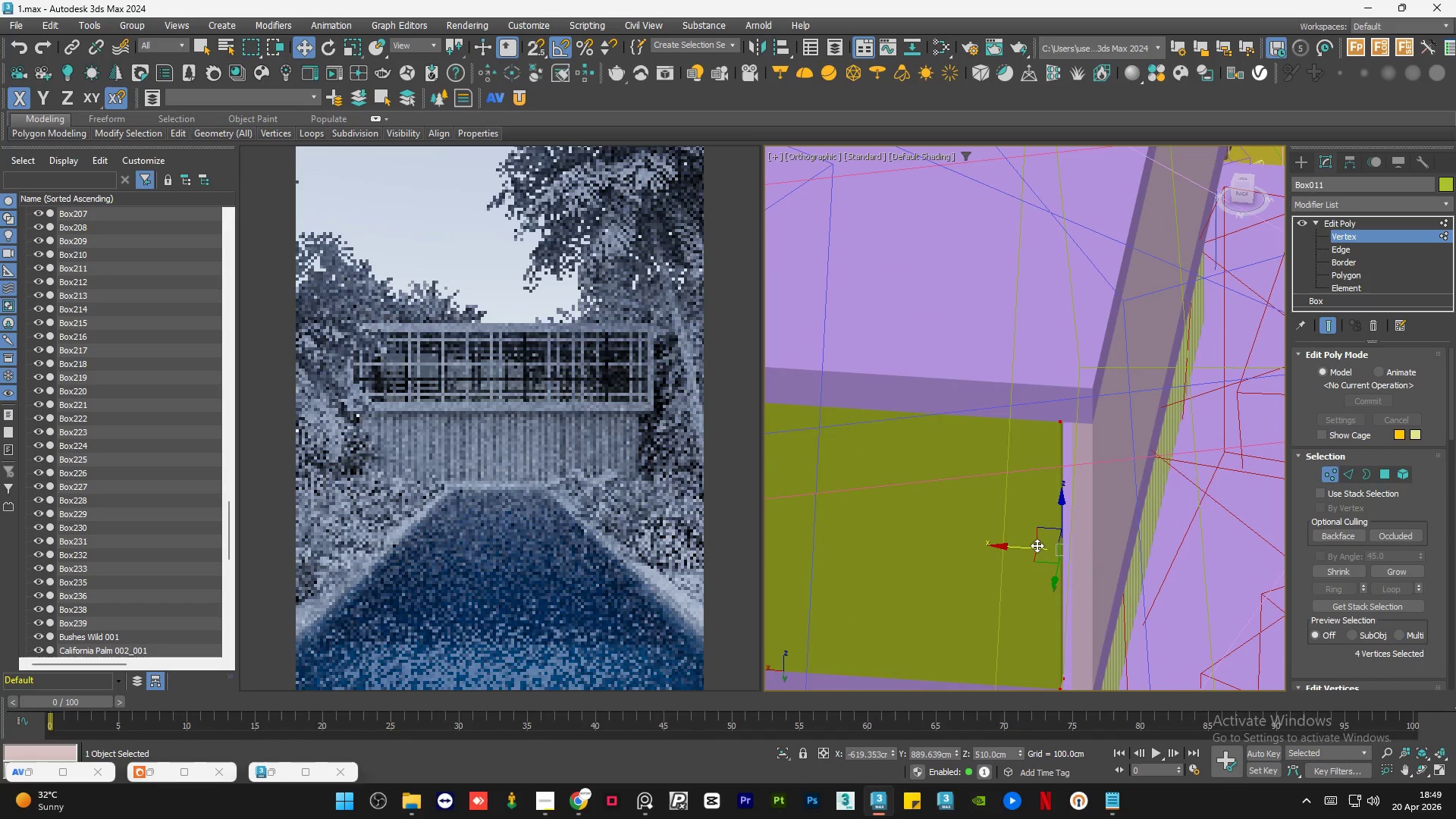 
hold_key(key=AltLeft, duration=1.86)
 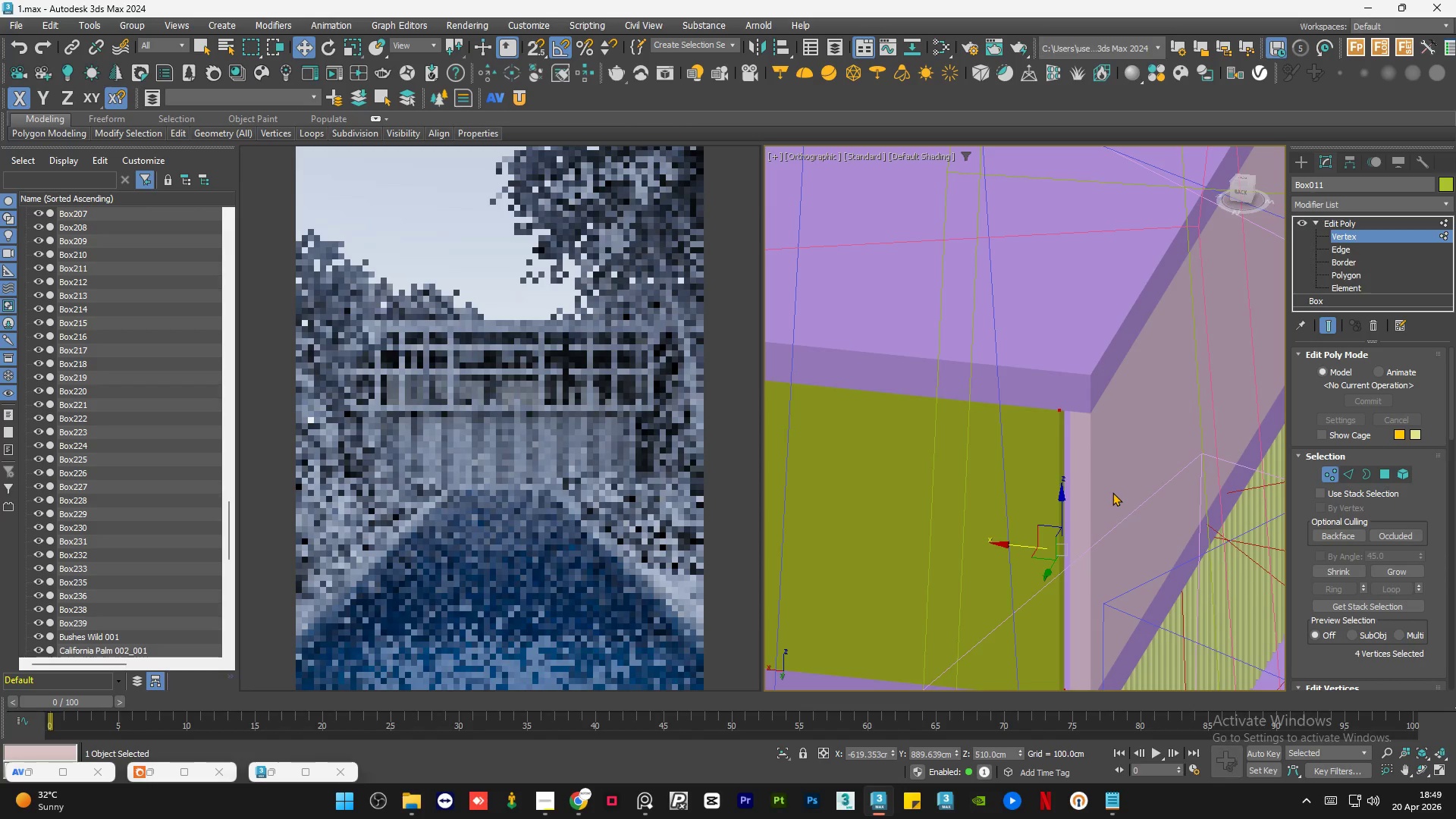 
scroll: coordinate [1119, 504], scroll_direction: down, amount: 4.0
 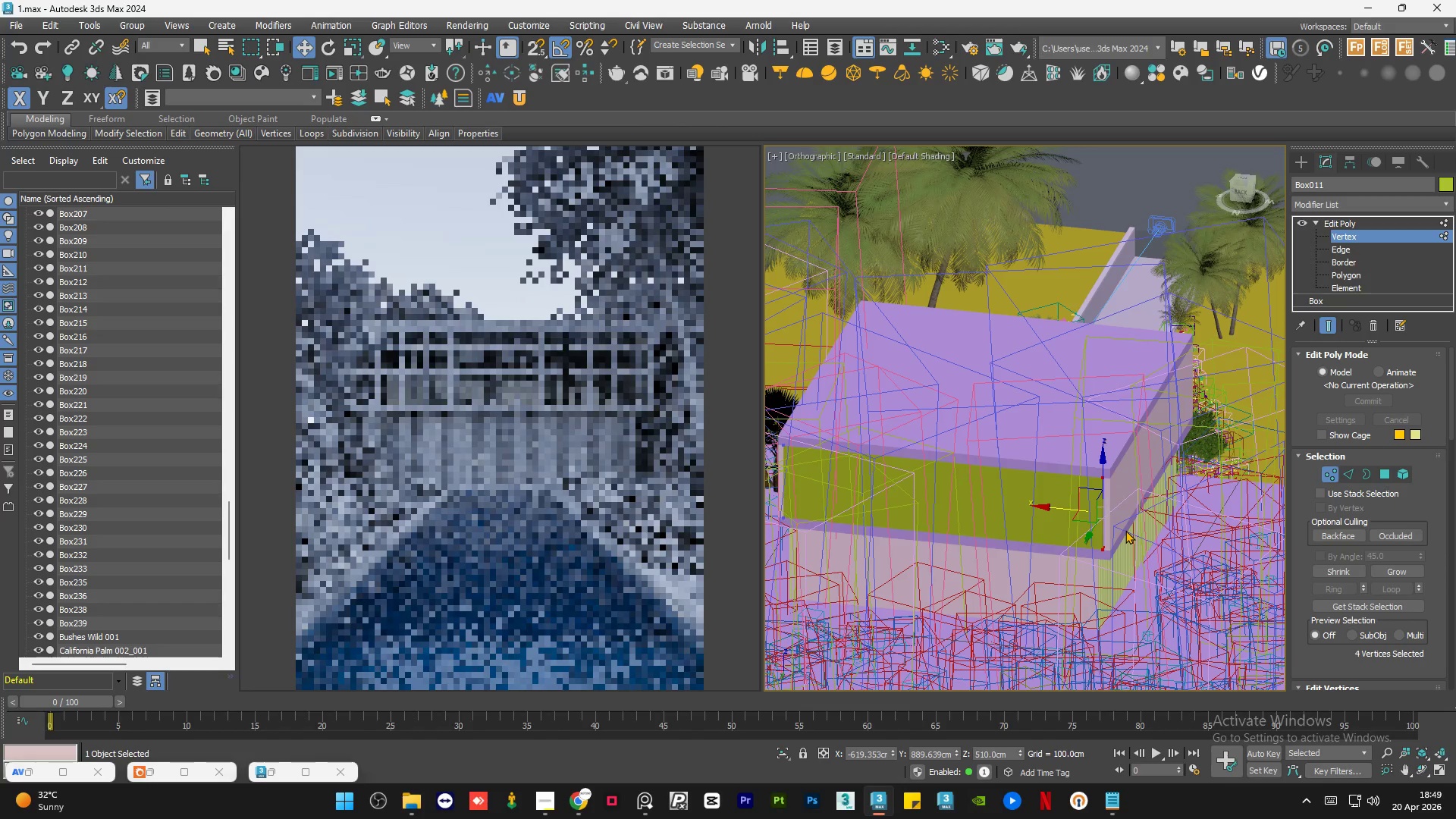 
hold_key(key=AltLeft, duration=0.44)
 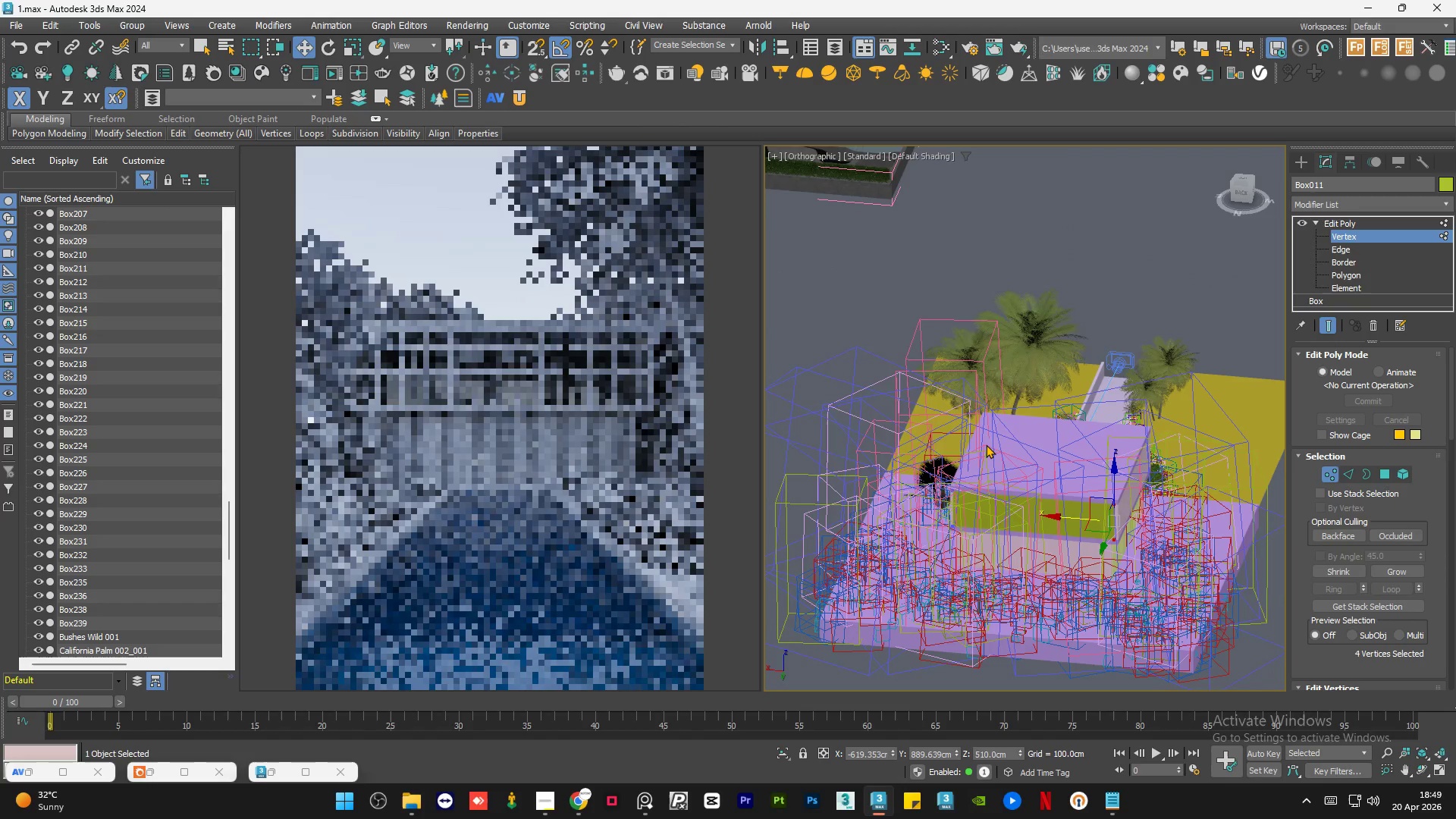 
scroll: coordinate [1125, 530], scroll_direction: down, amount: 2.0
 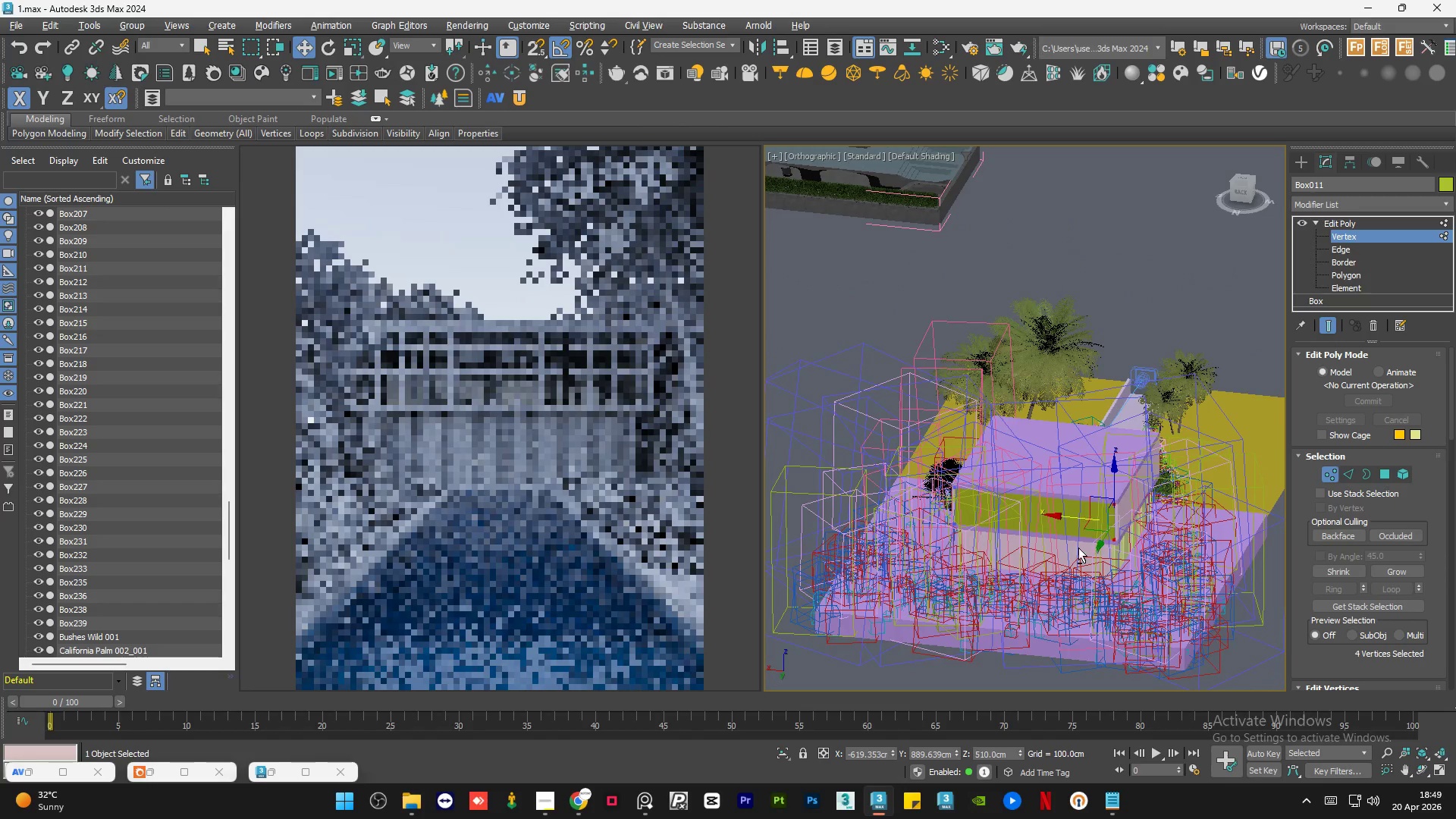 
left_click_drag(start_coordinate=[987, 447], to_coordinate=[902, 560])
 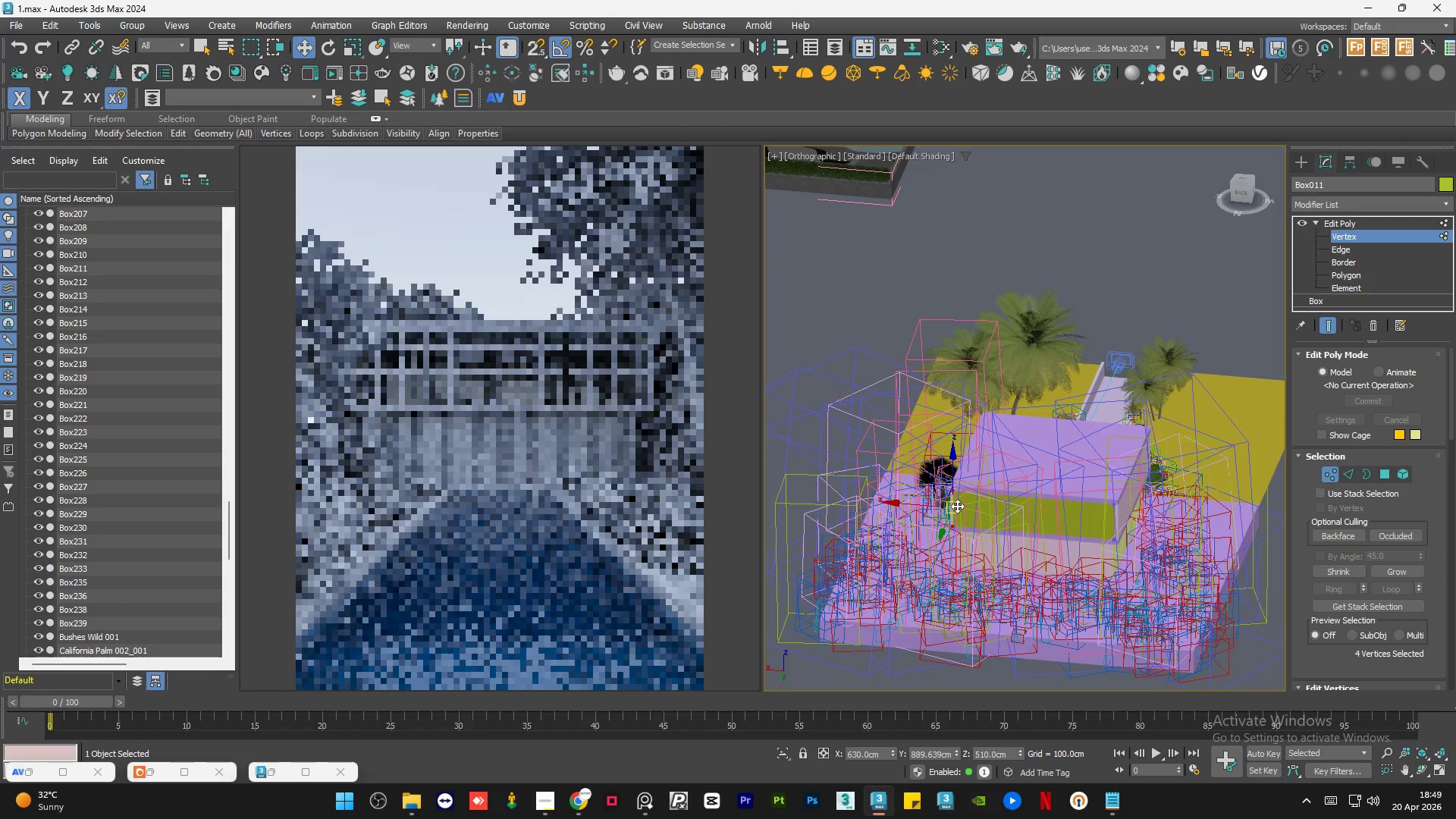 
scroll: coordinate [953, 509], scroll_direction: up, amount: 2.0
 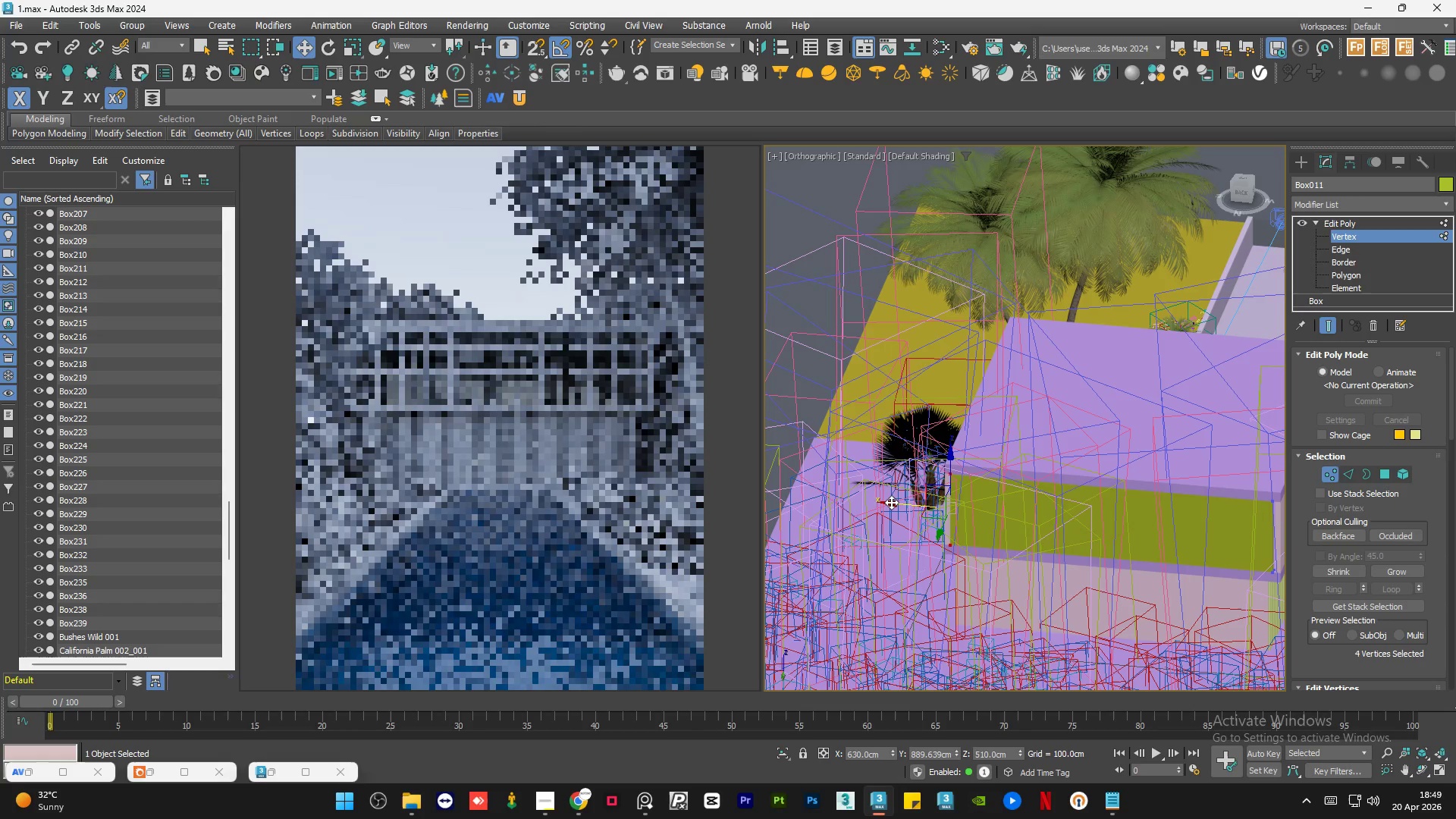 
wait(6.24)
 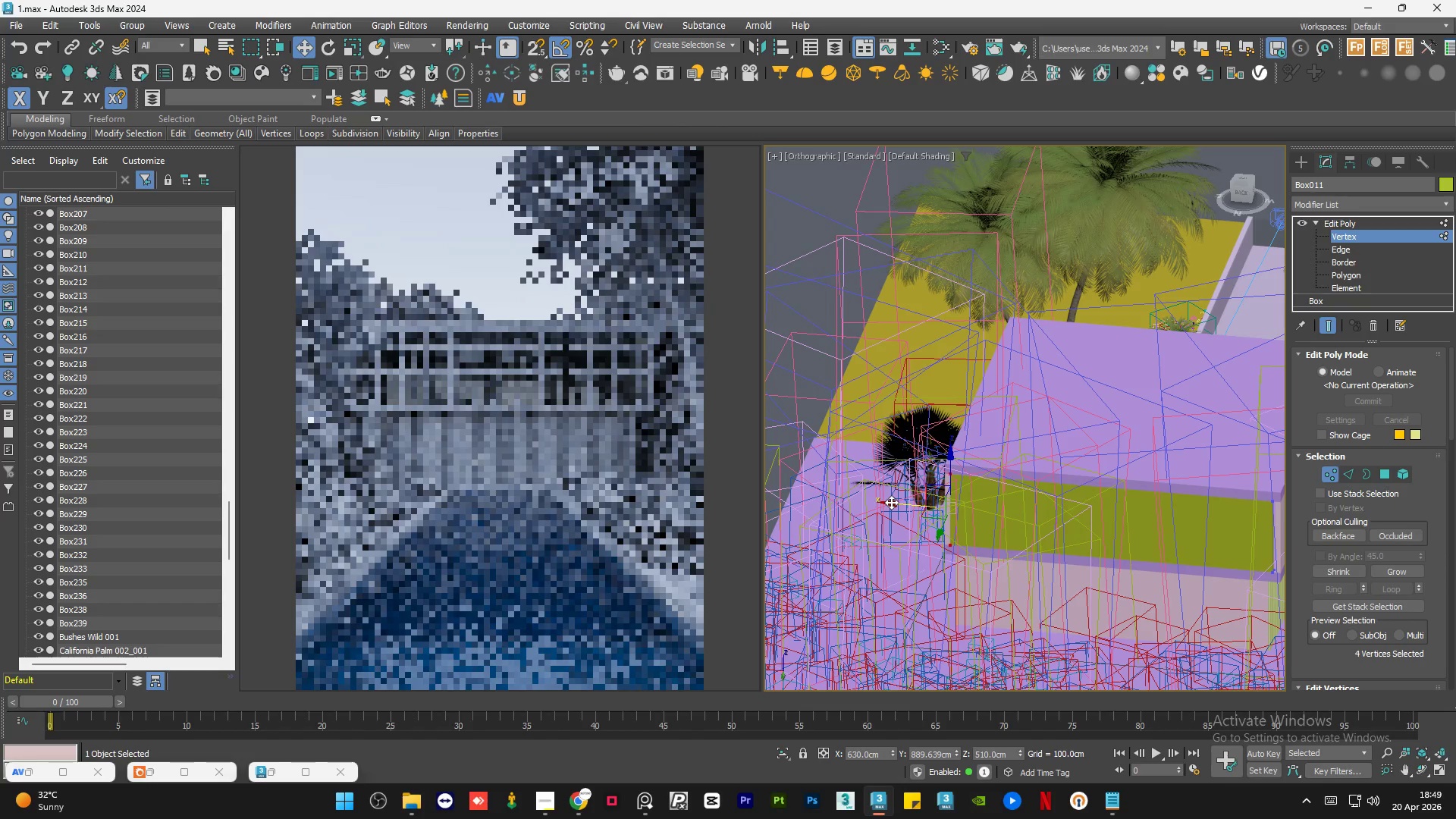 
left_click_drag(start_coordinate=[891, 502], to_coordinate=[929, 509])
 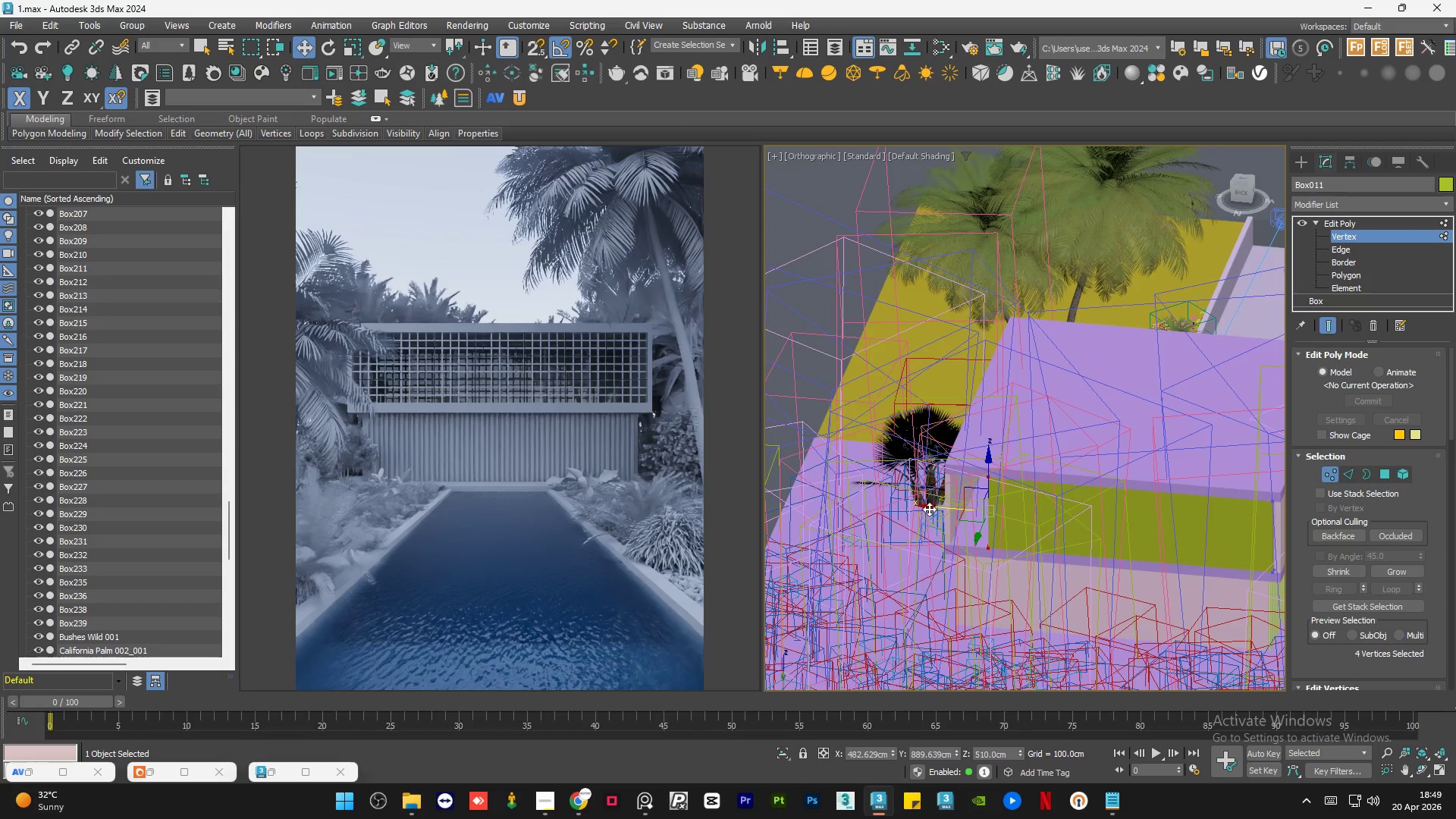 
wait(6.31)
 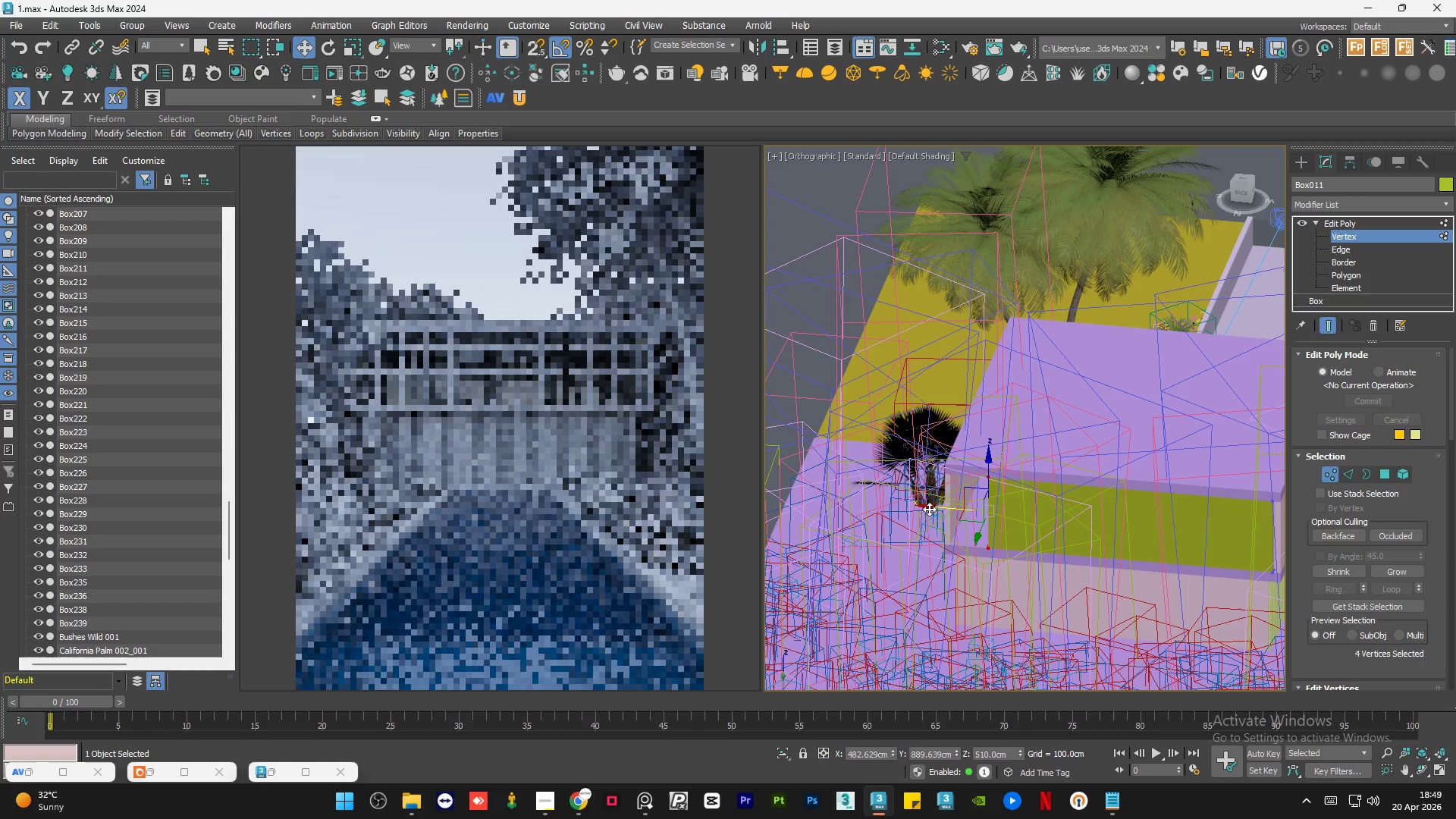 
left_click_drag(start_coordinate=[929, 509], to_coordinate=[979, 513])
 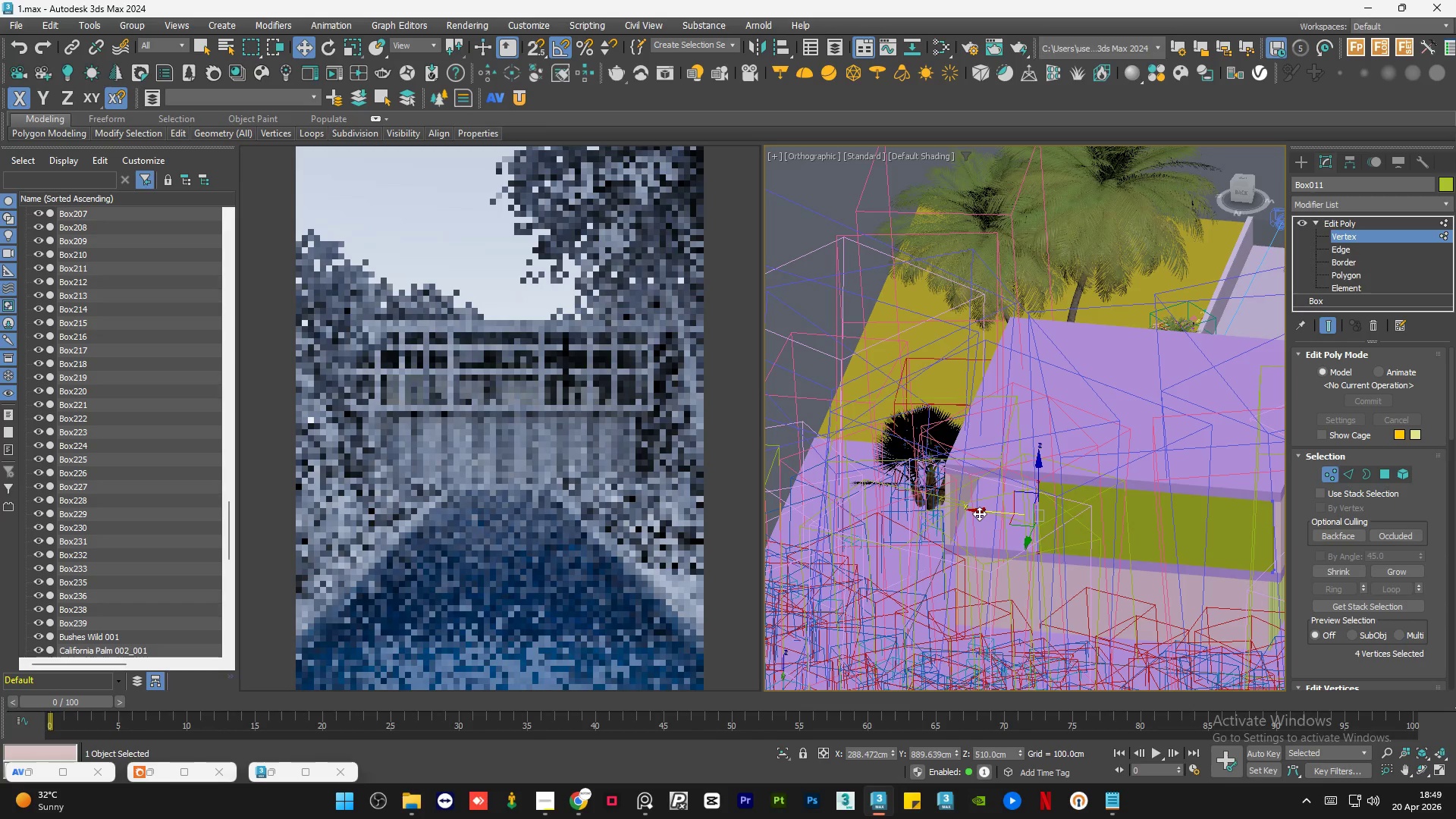 
hold_key(key=AltLeft, duration=3.41)
 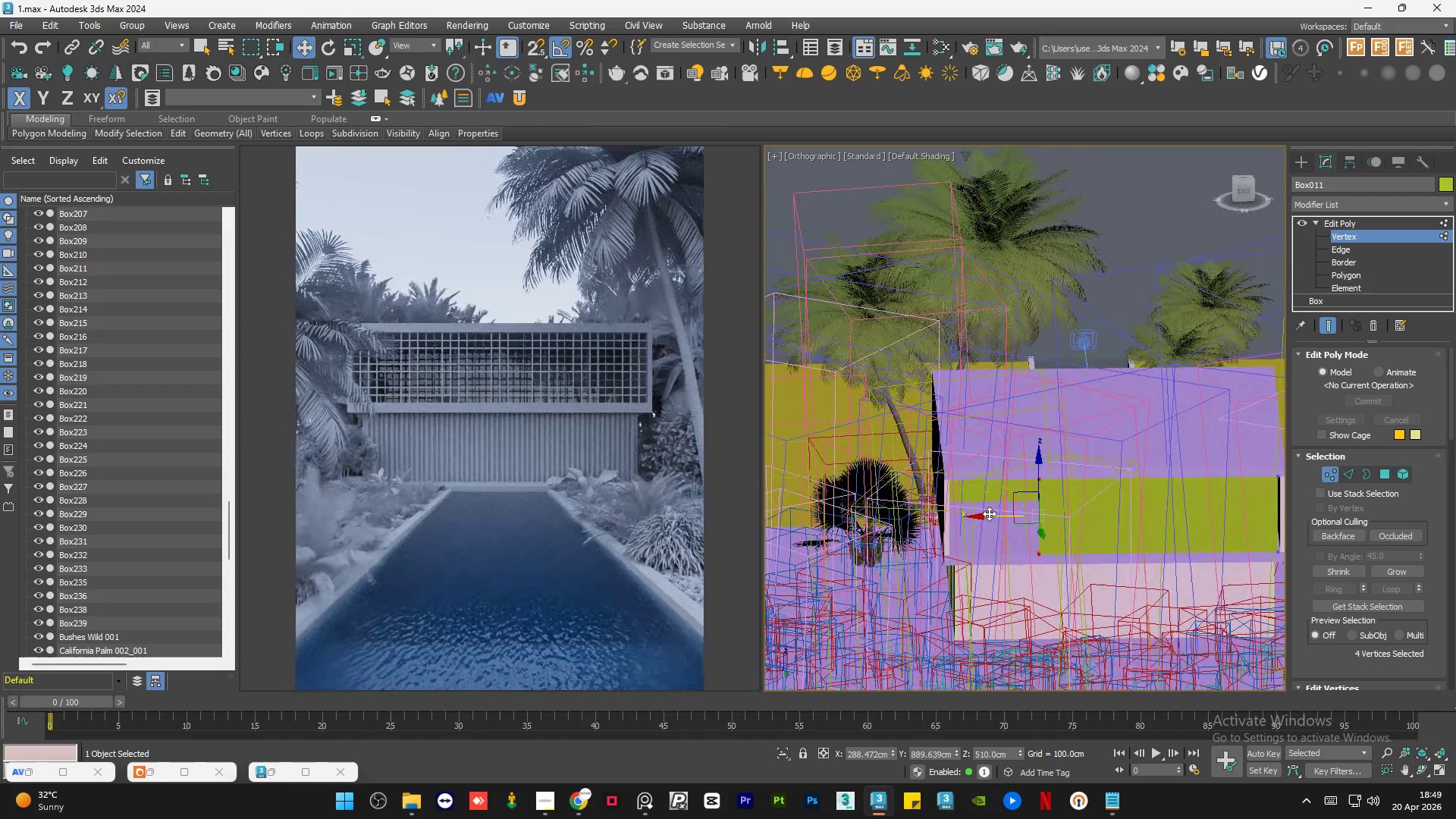 
left_click_drag(start_coordinate=[989, 513], to_coordinate=[1084, 514])
 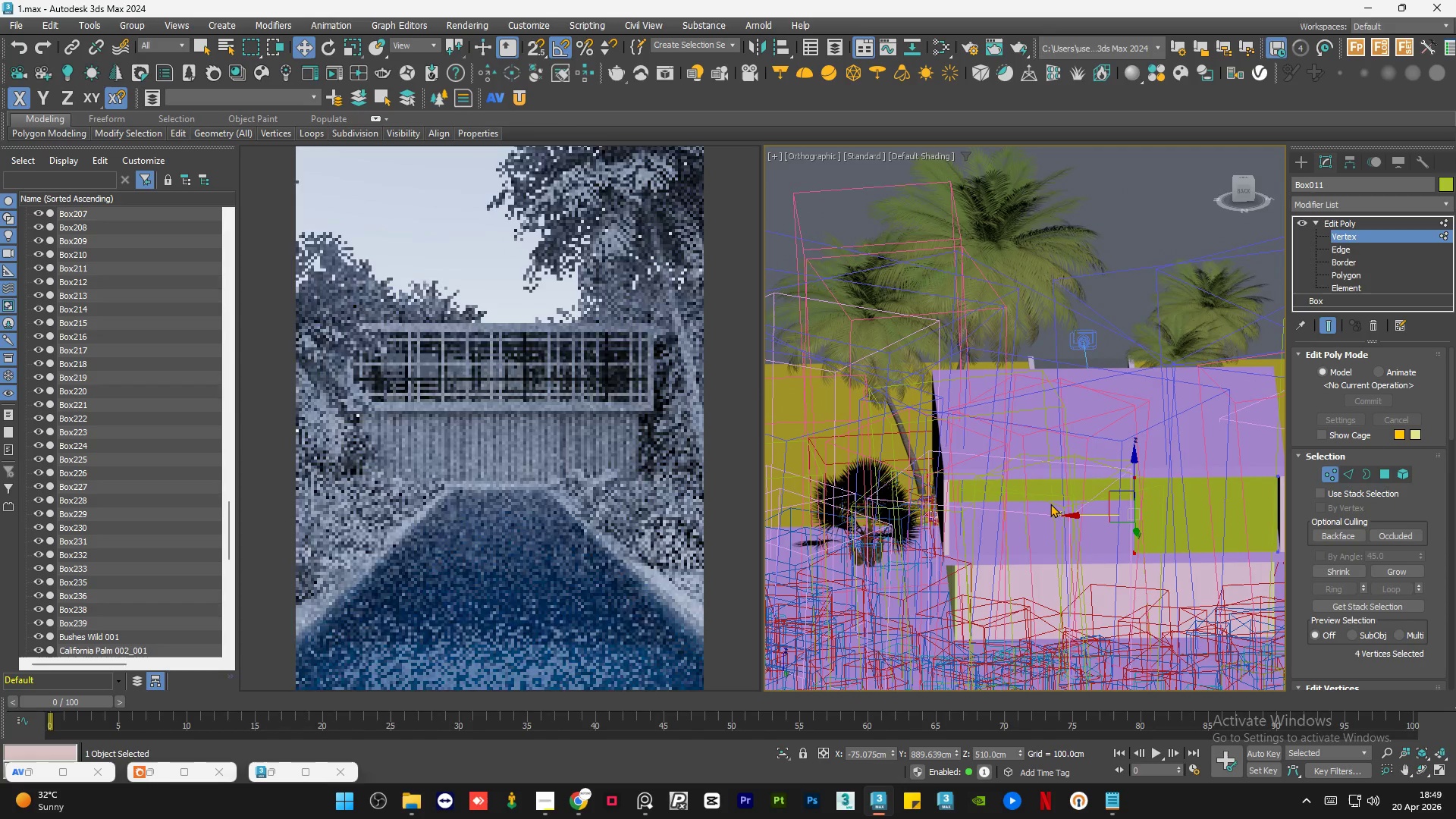 
hold_key(key=AltLeft, duration=0.75)
 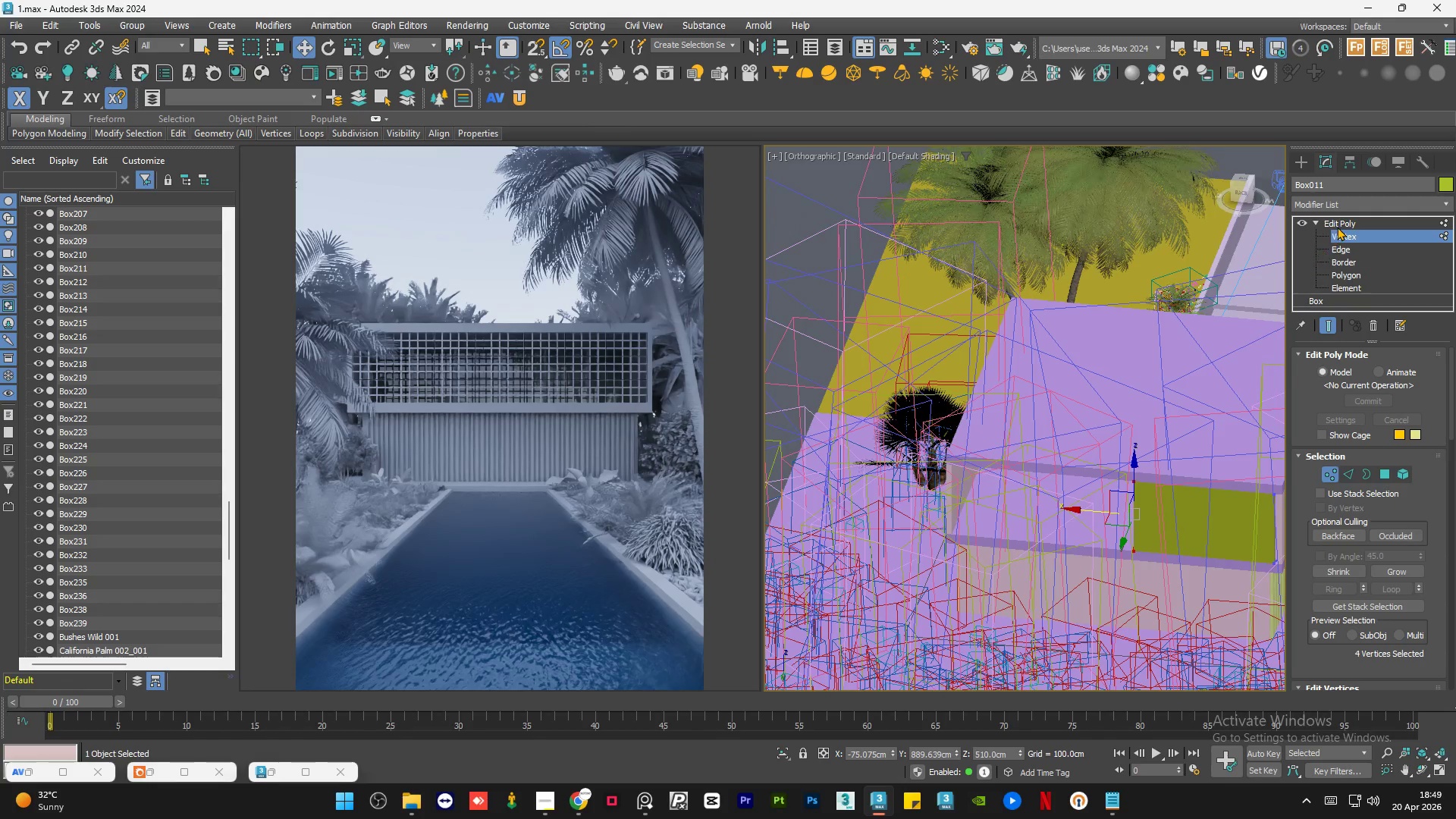 
left_click([1337, 226])